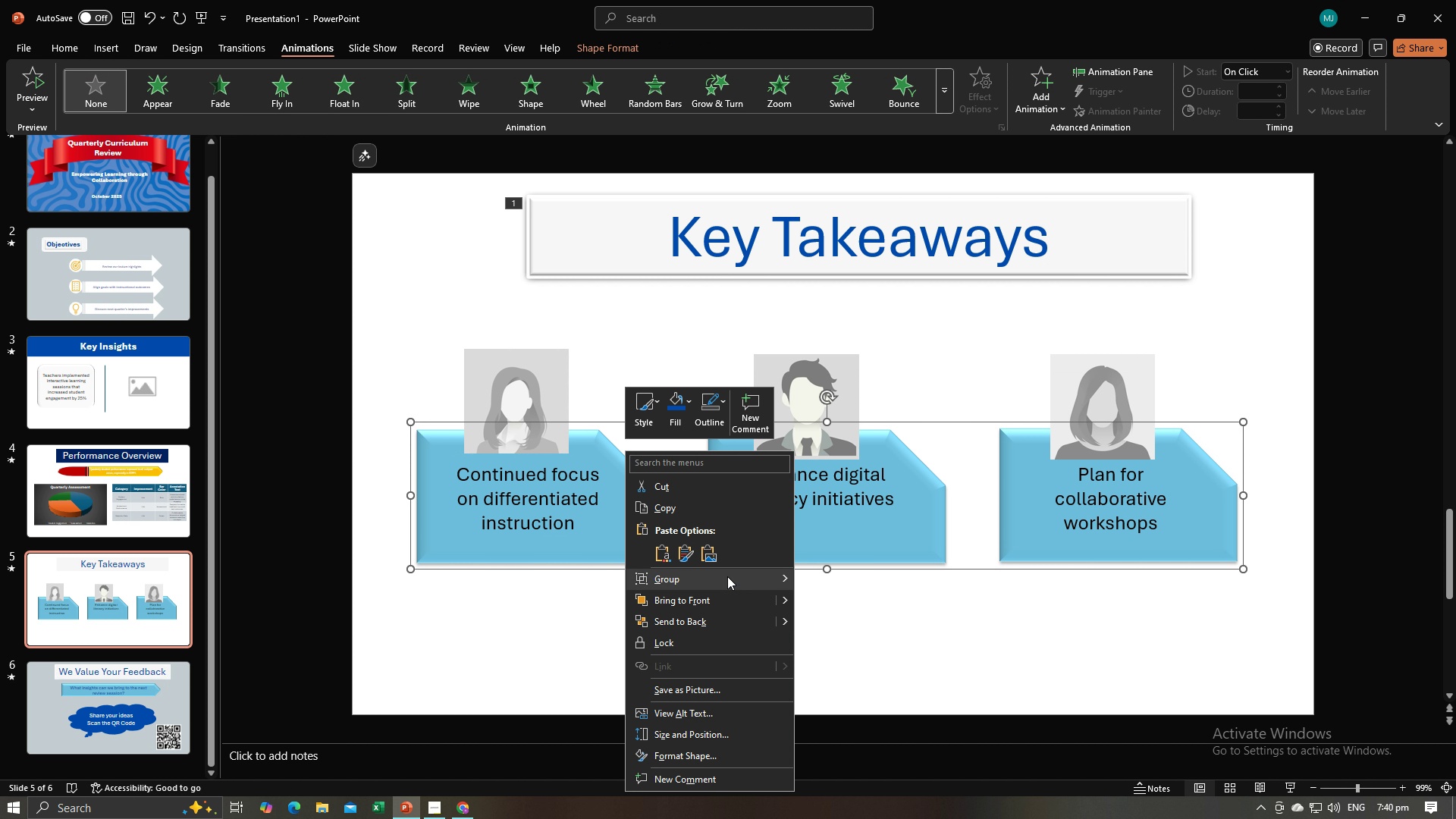 
left_click([727, 576])
 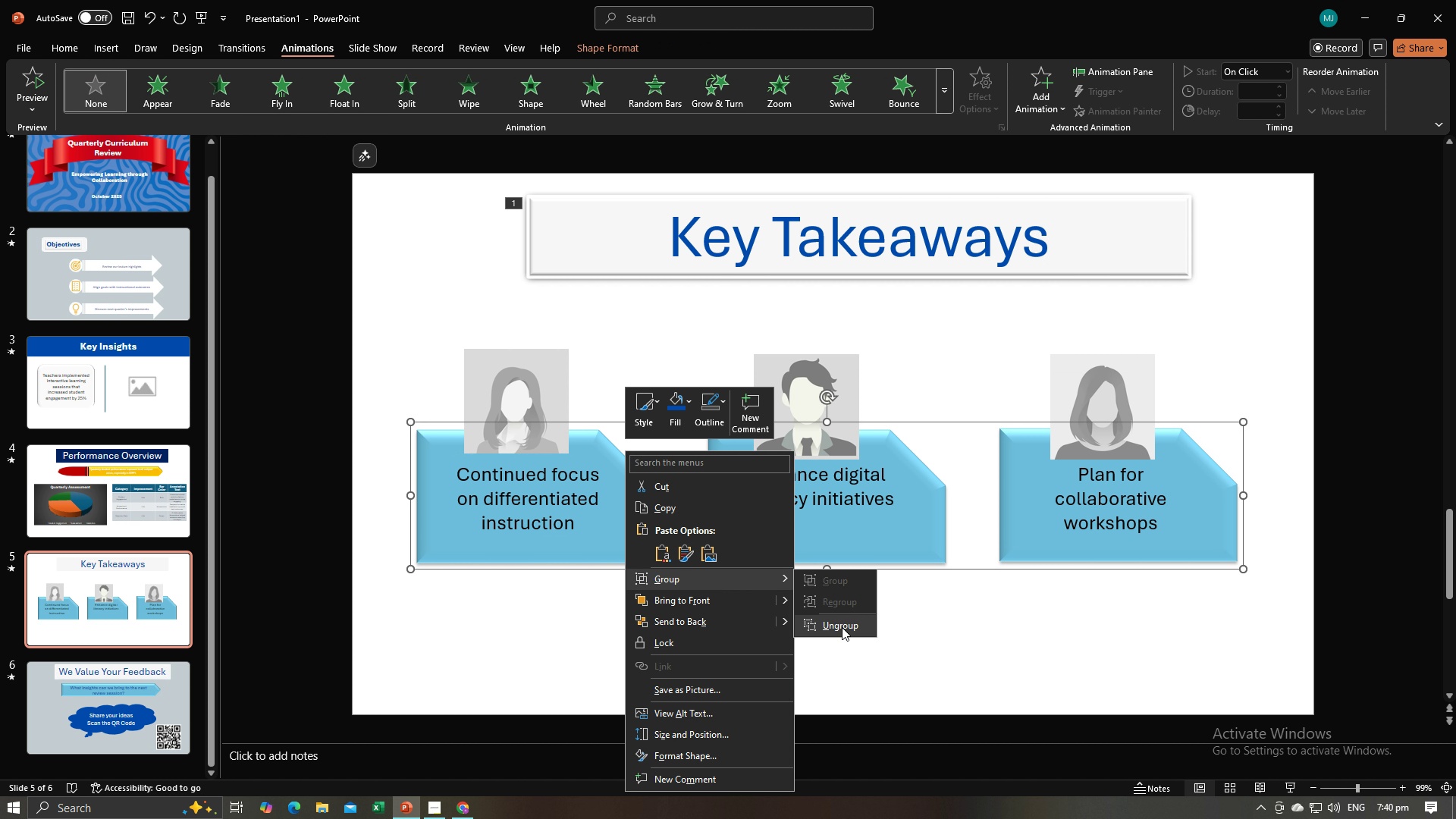 
left_click([843, 629])
 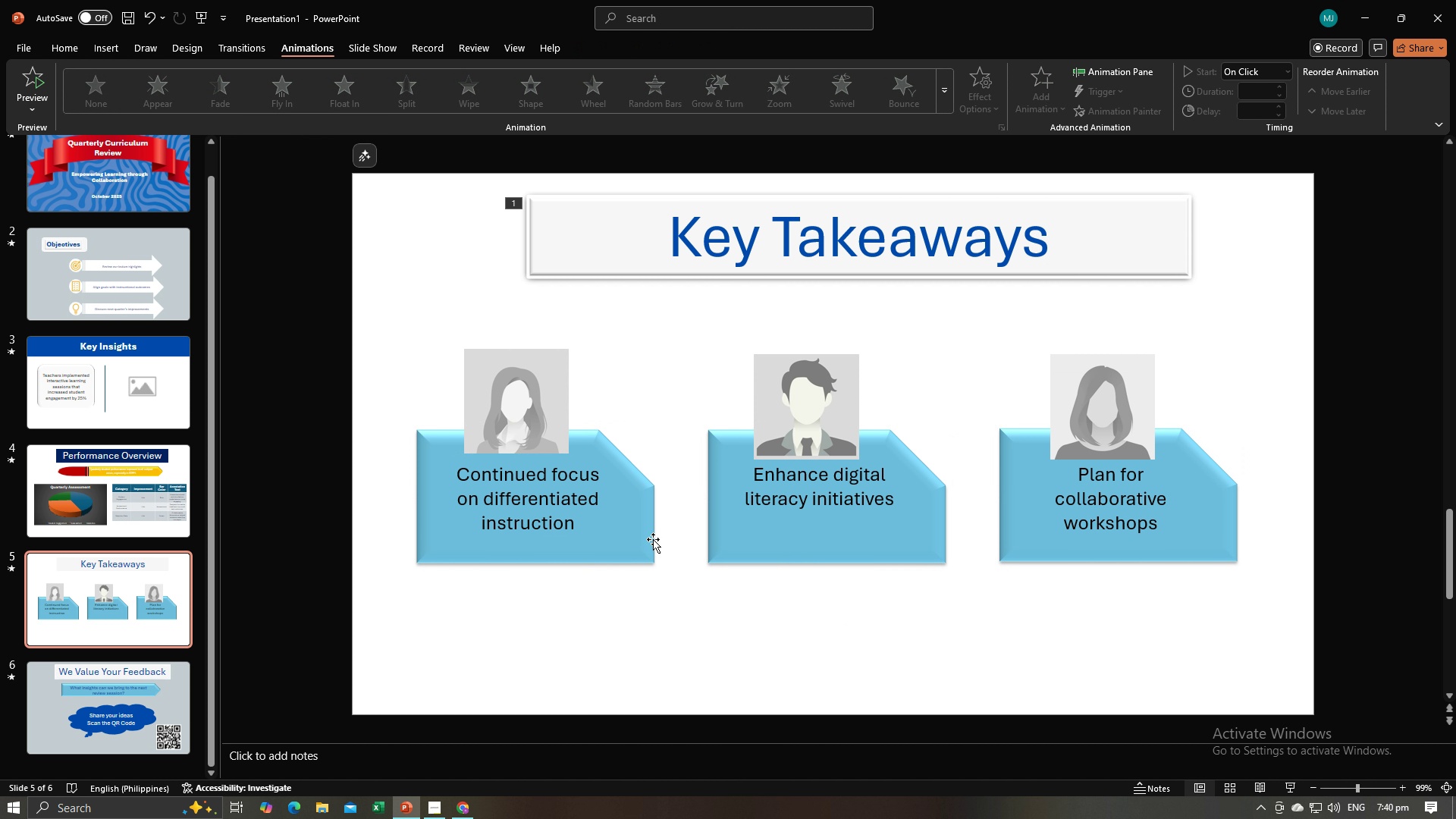 
hold_key(key=ControlLeft, duration=1.53)
left_click([545, 398])
 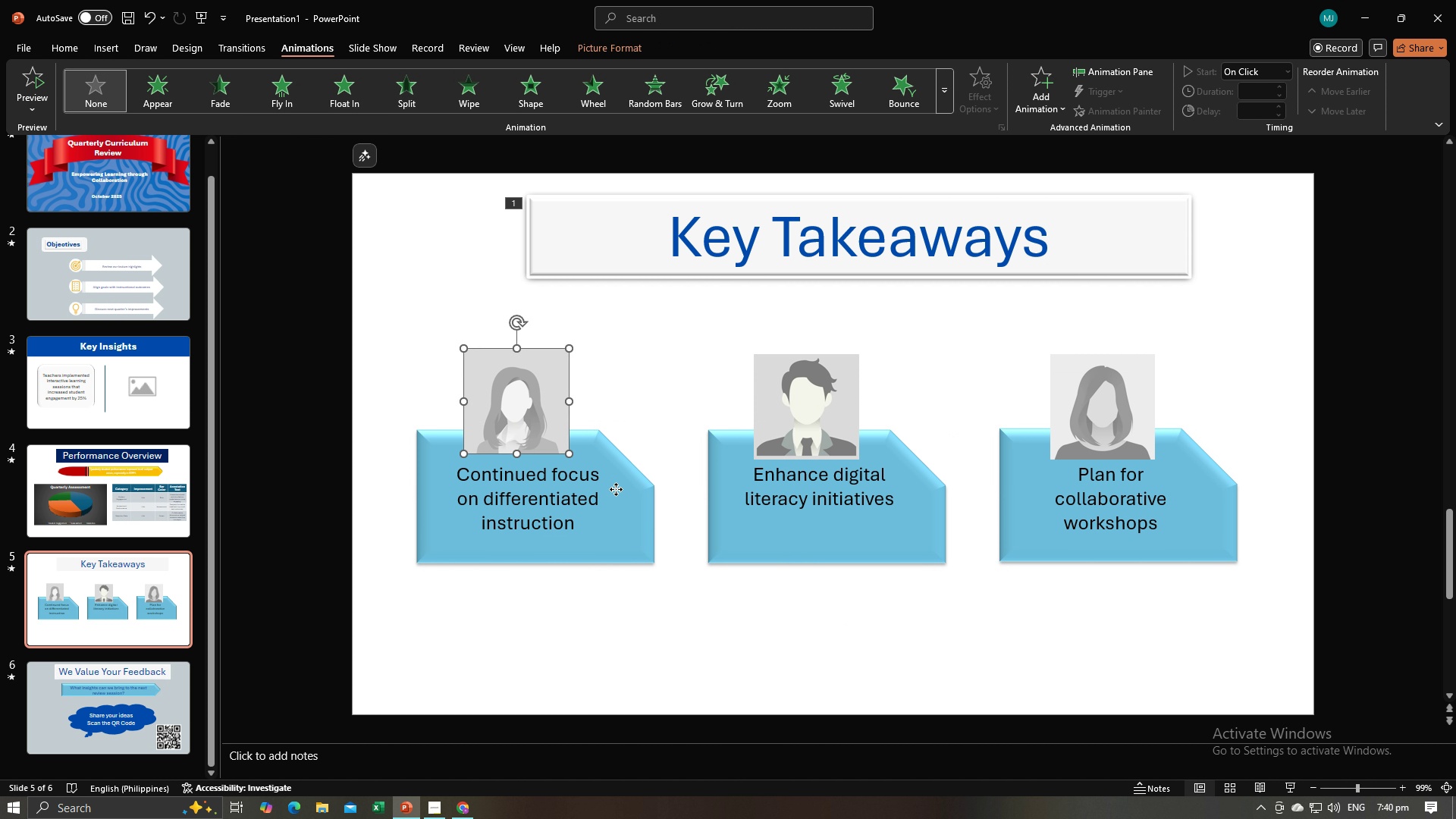 
left_click([616, 489])
 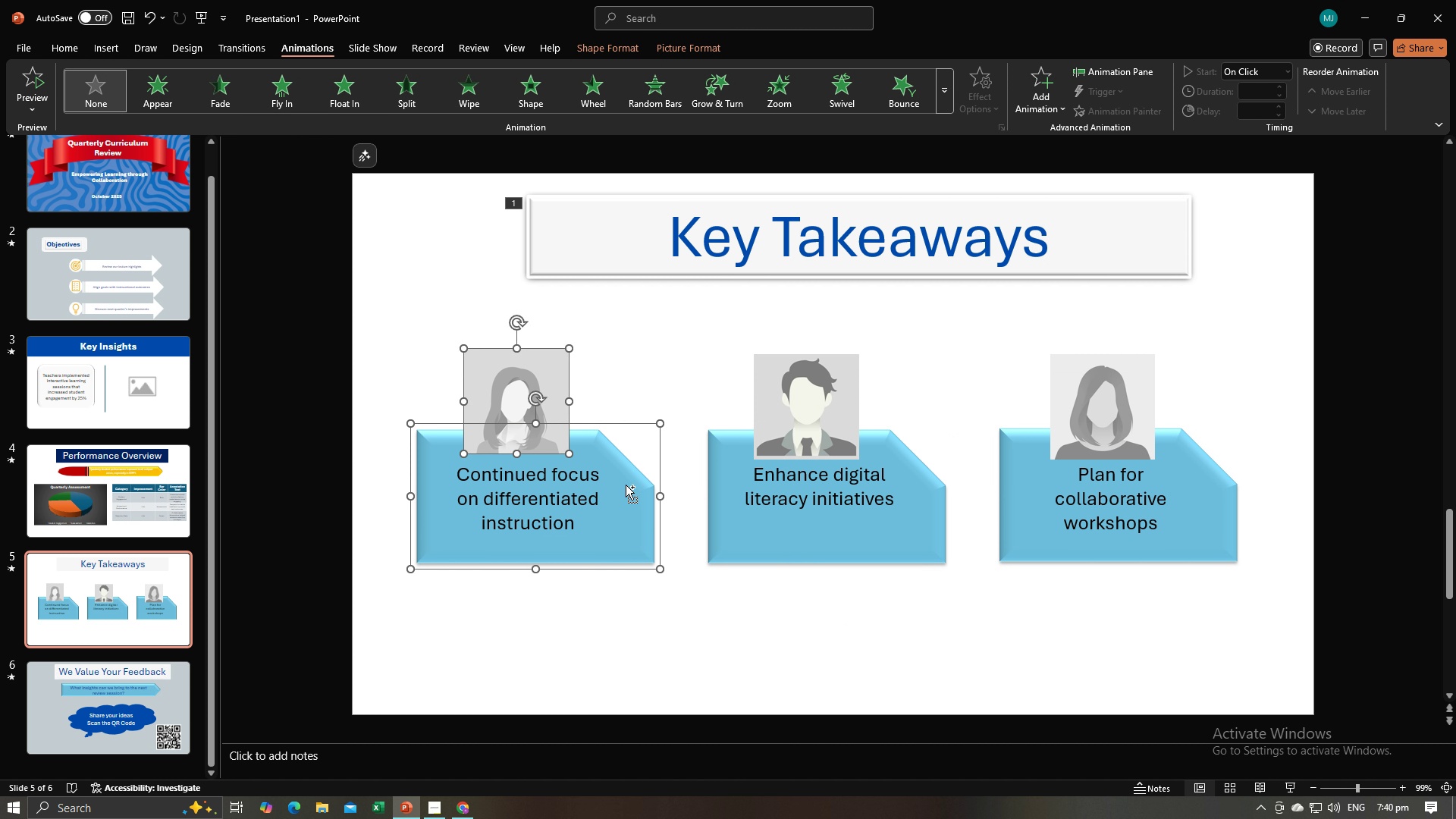 
key(Control+ControlLeft)
 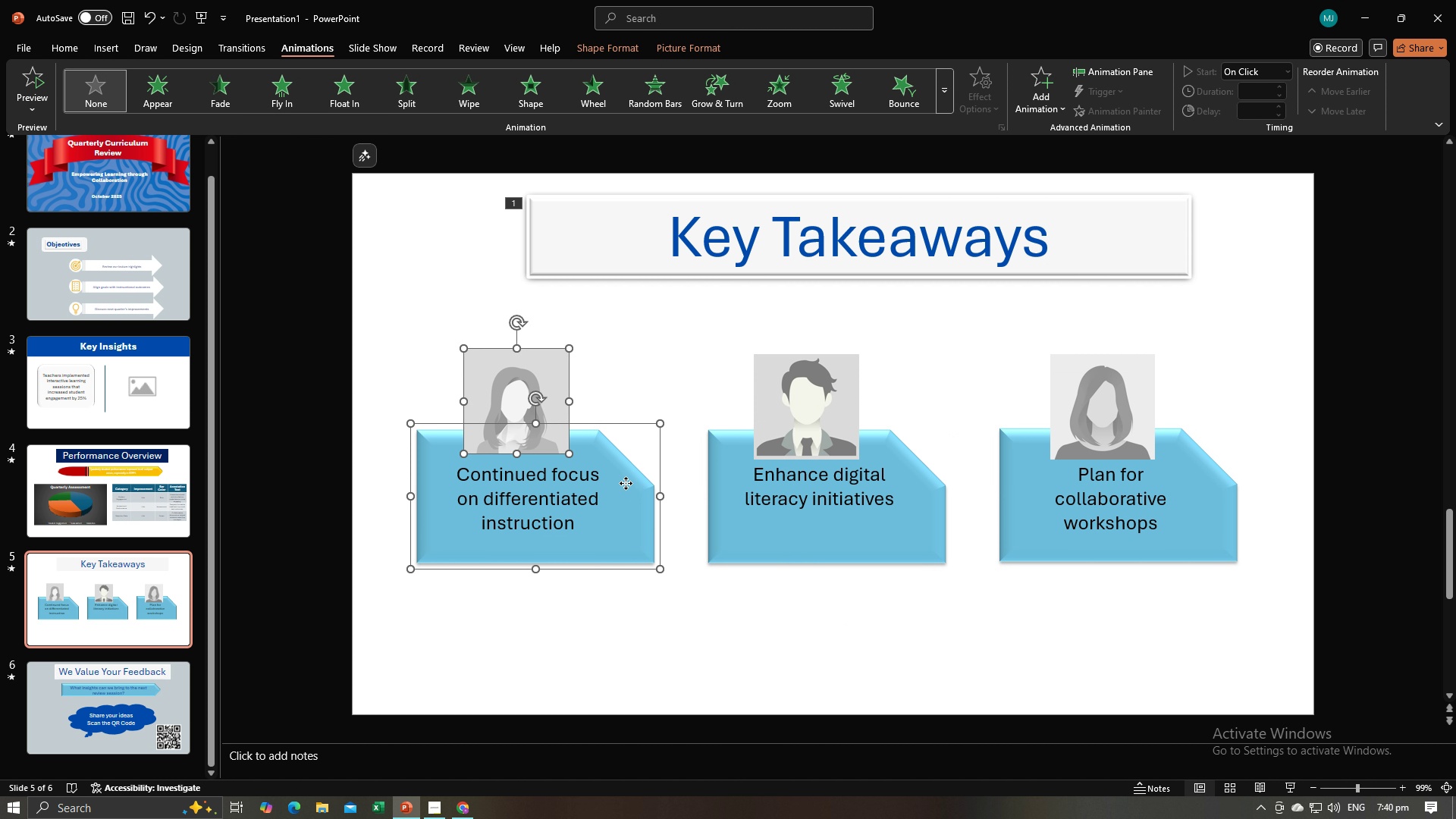 
right_click([626, 483])
 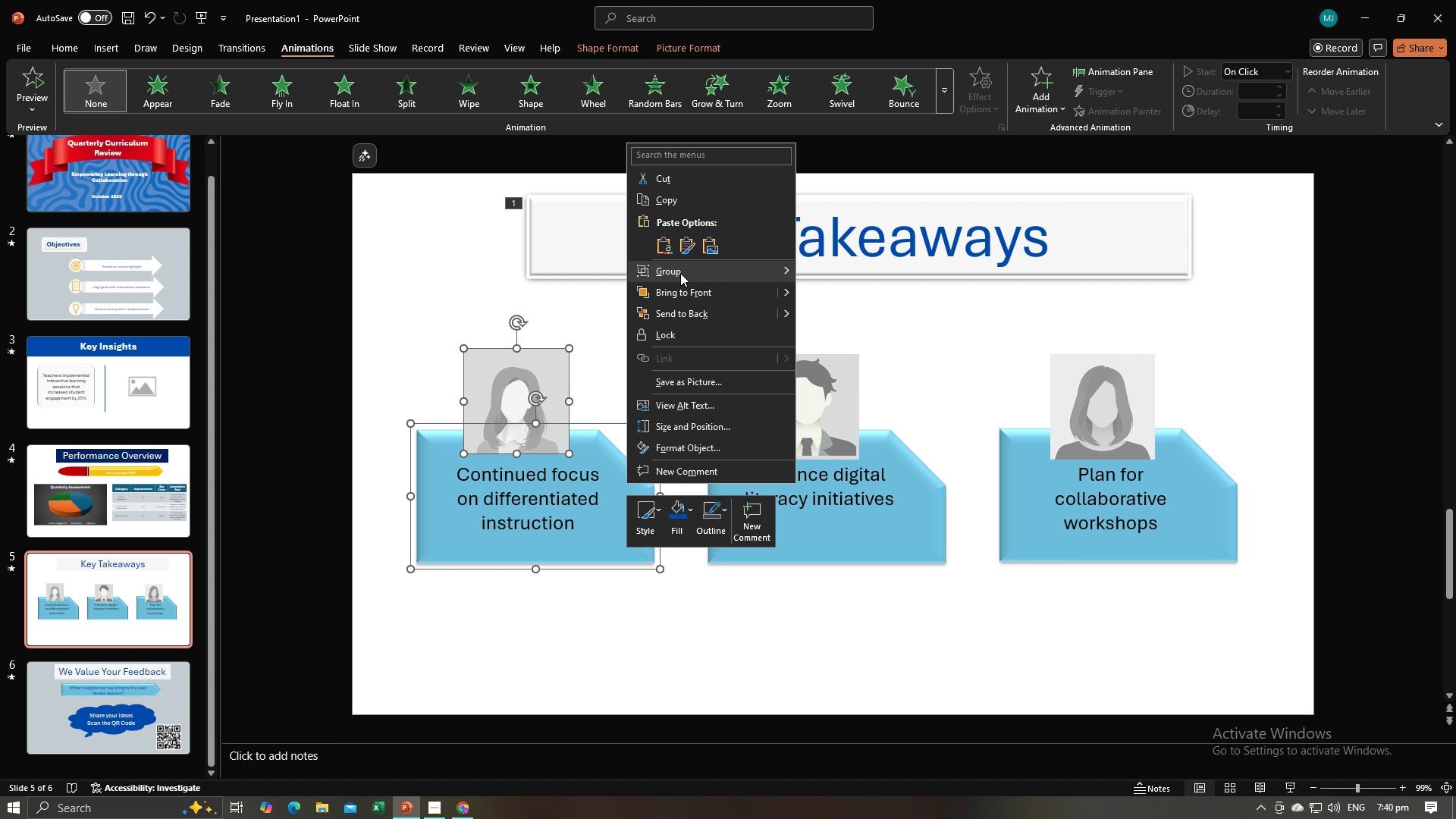 
left_click([680, 273])
 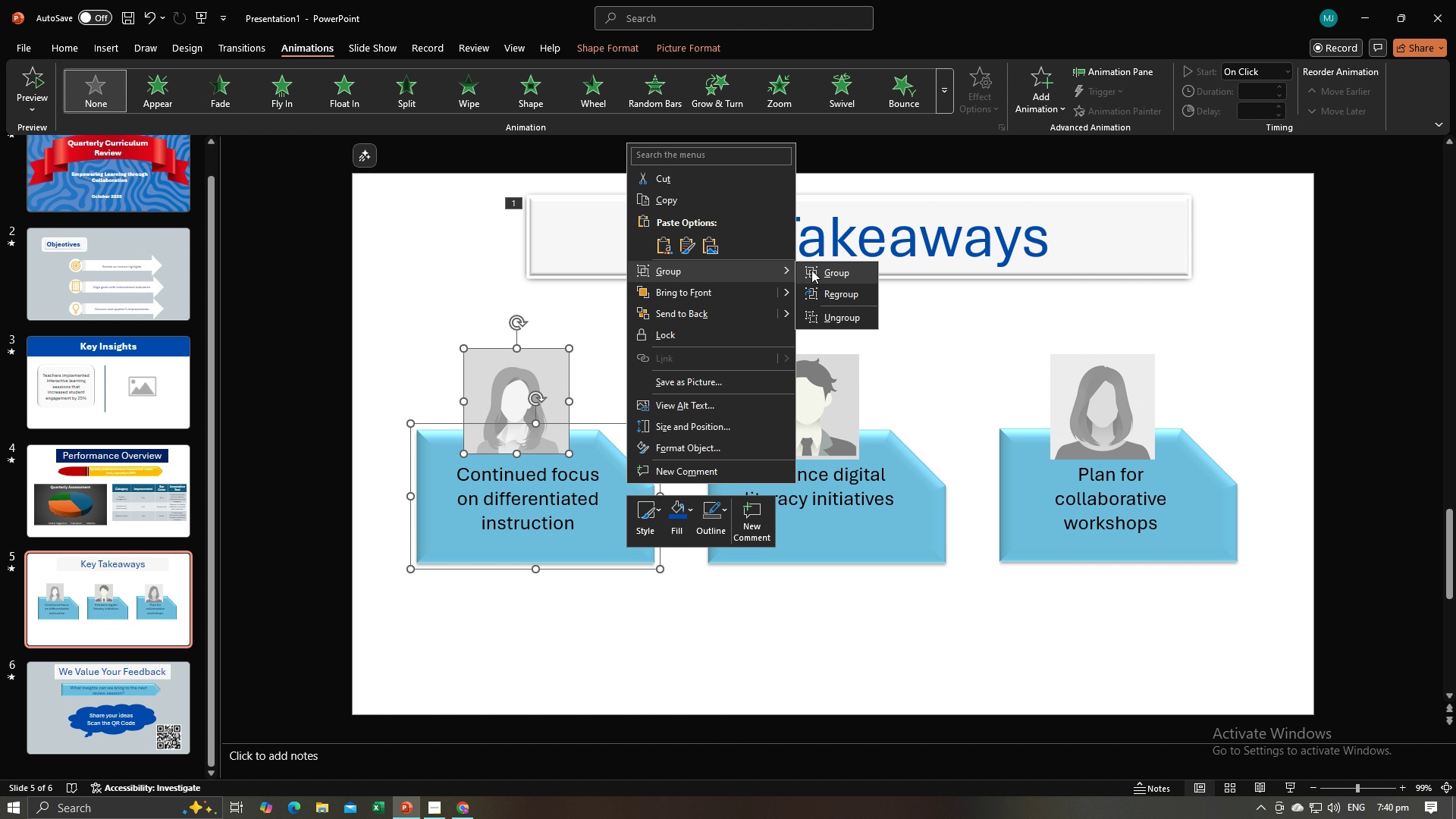 
left_click([811, 270])
 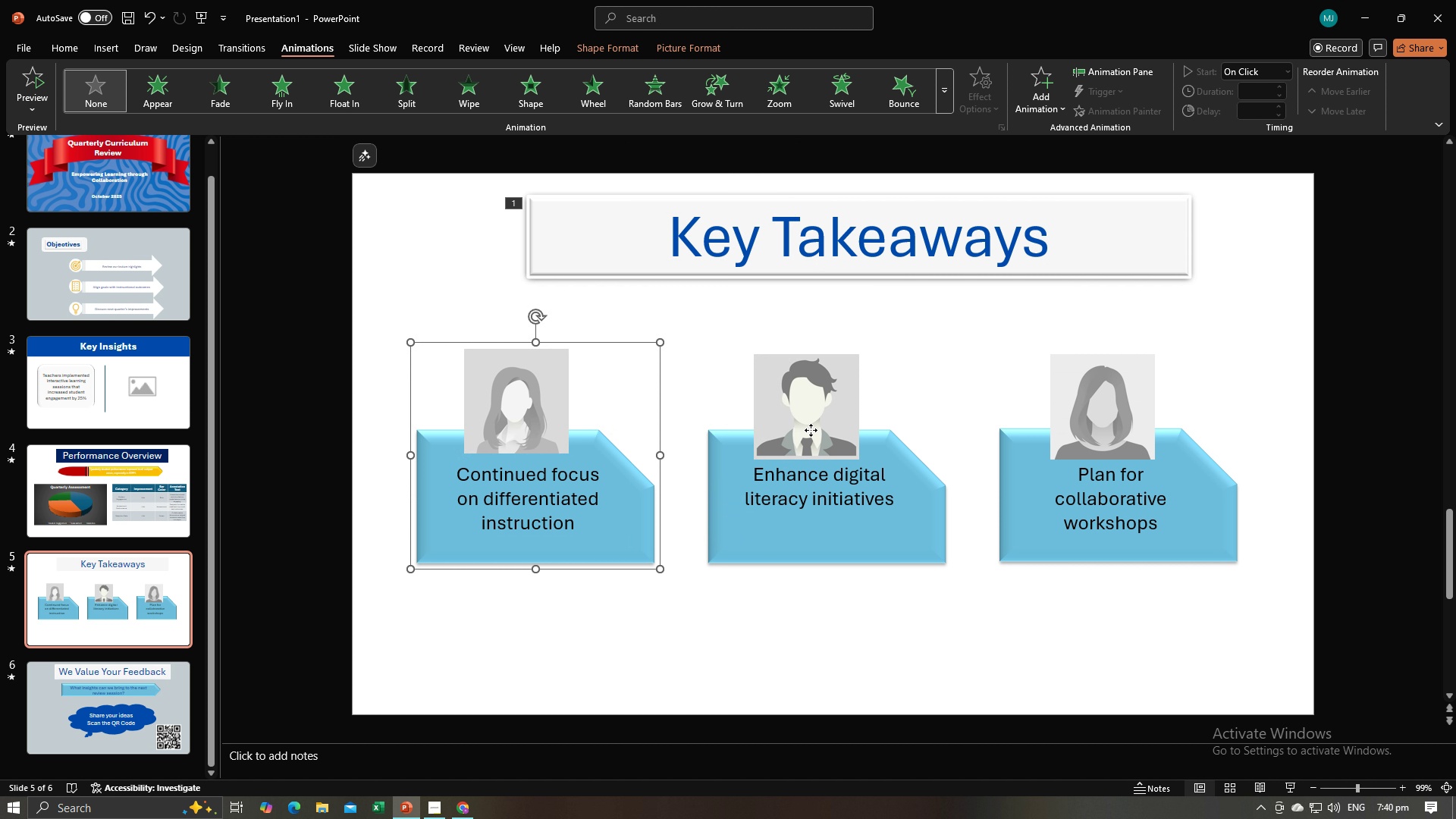 
left_click([811, 430])
 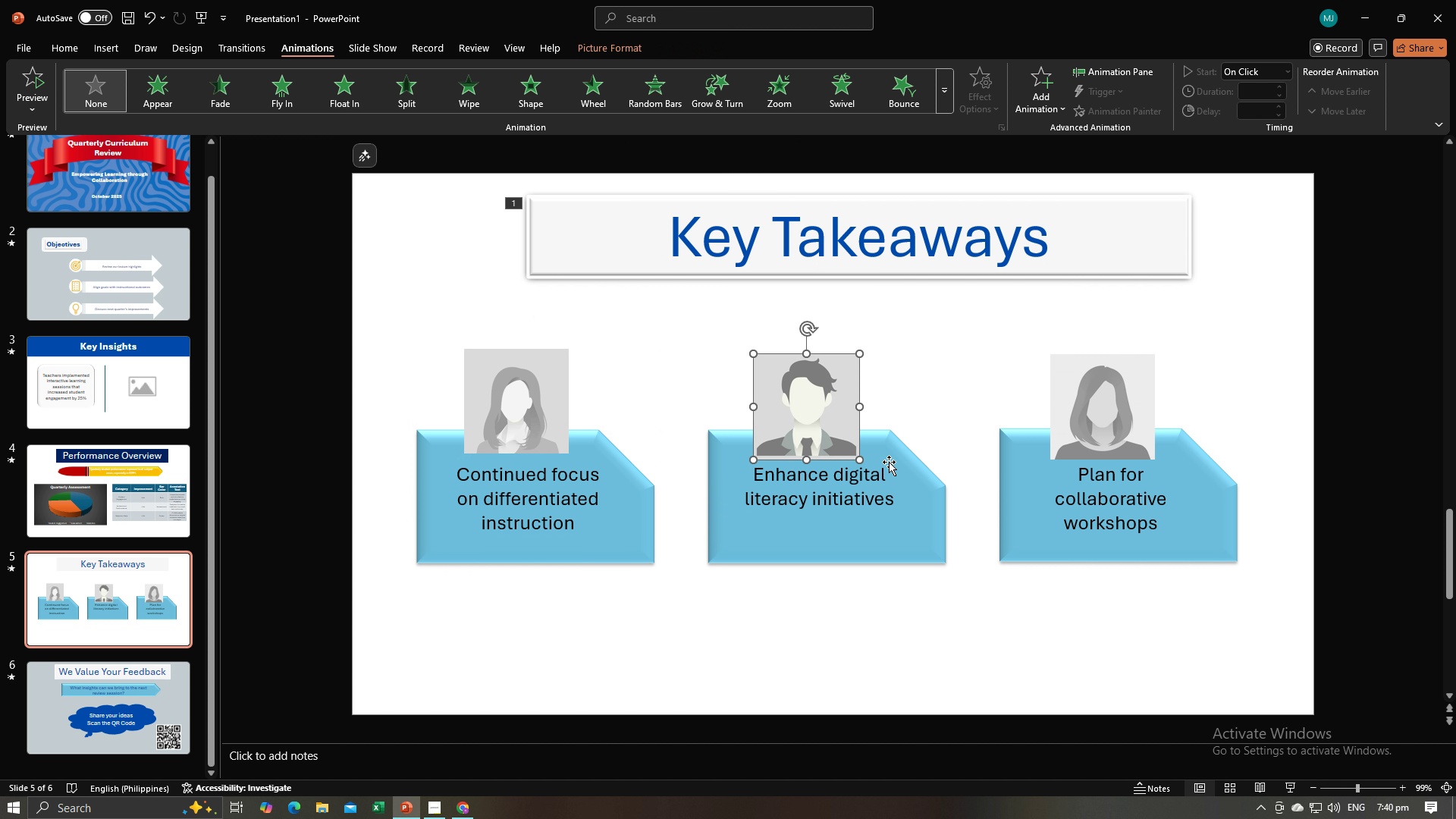 
hold_key(key=ControlLeft, duration=0.58)
left_click([923, 483])
 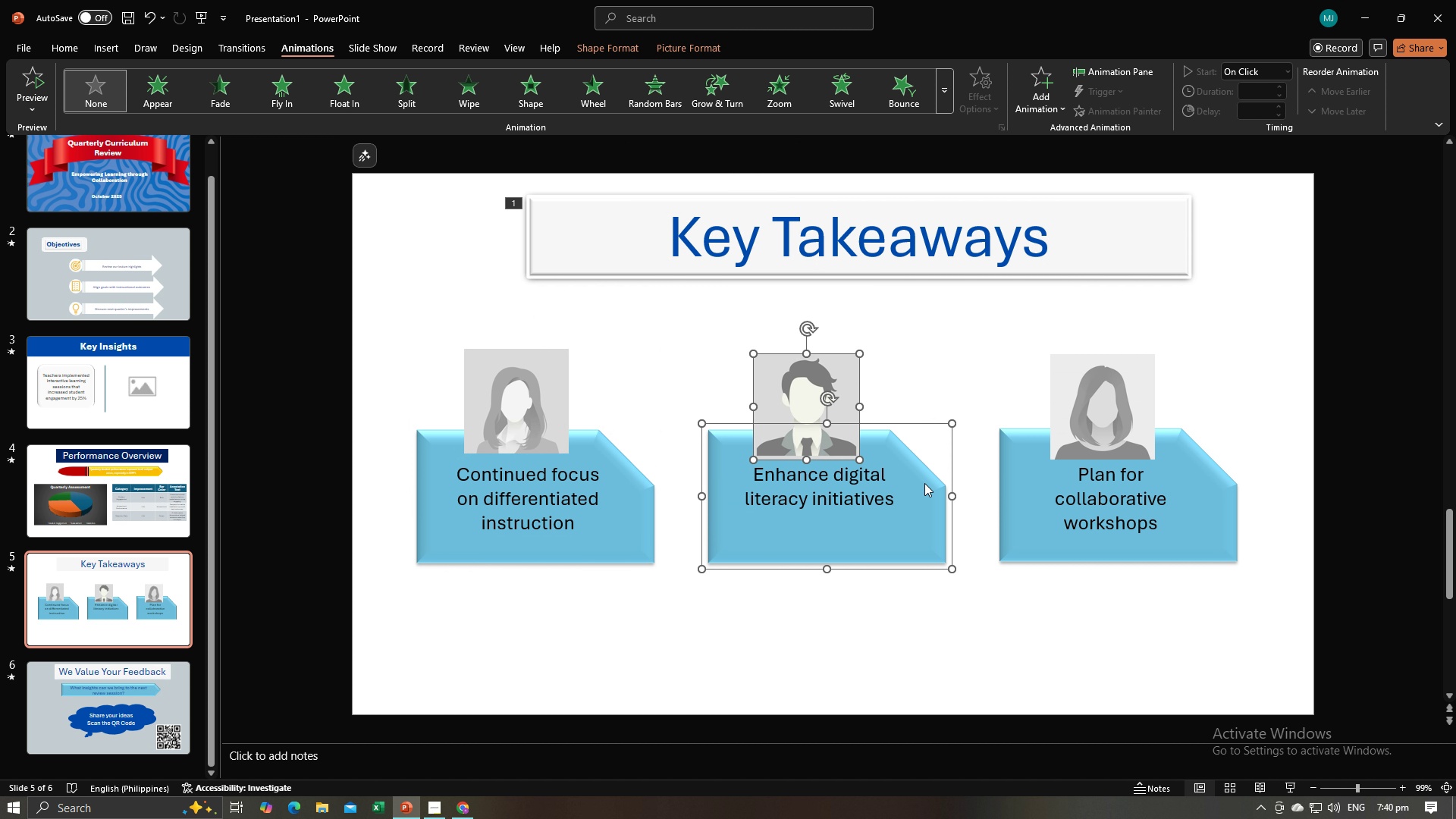 
right_click([924, 483])
 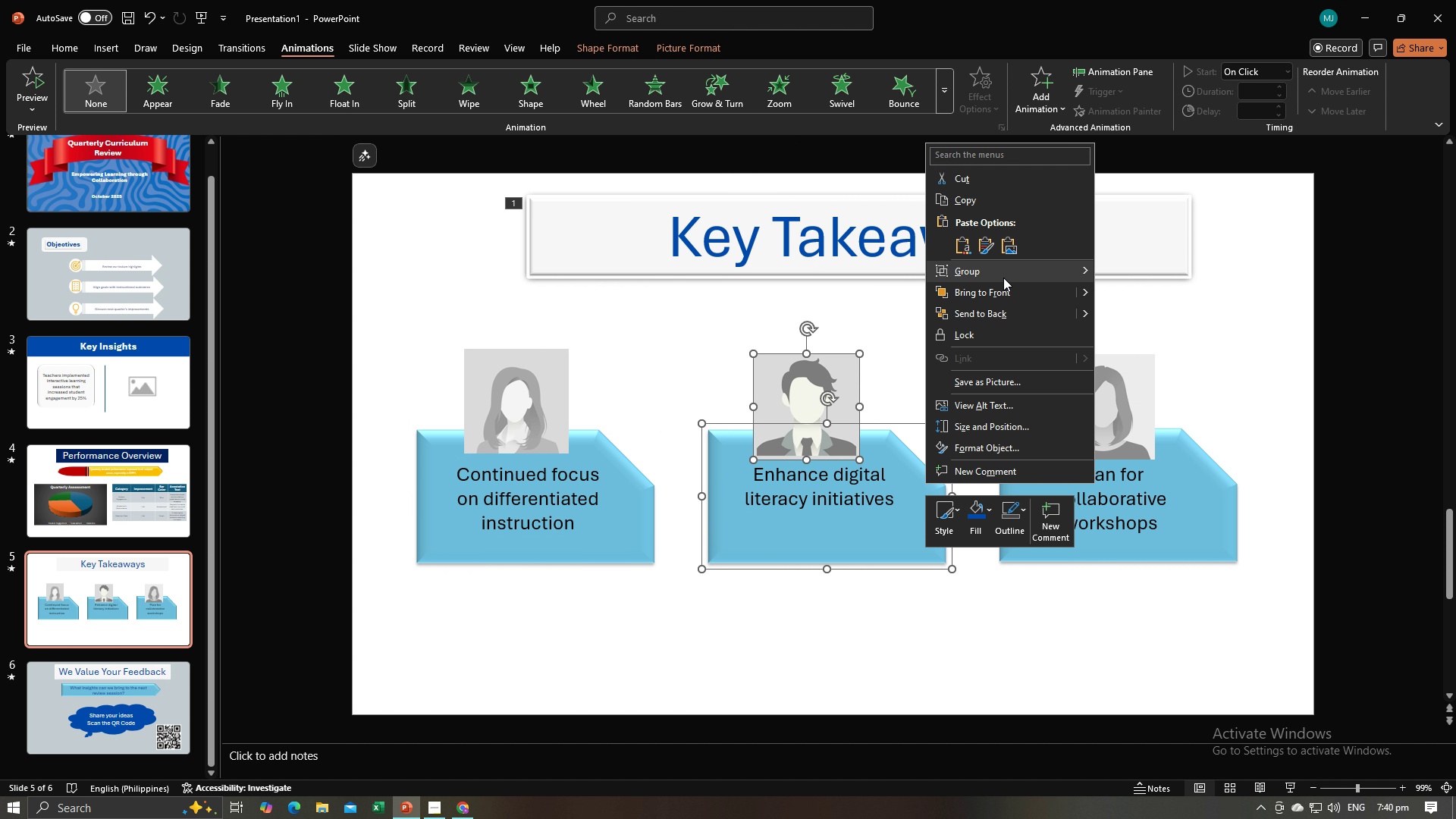 
left_click([1003, 278])
 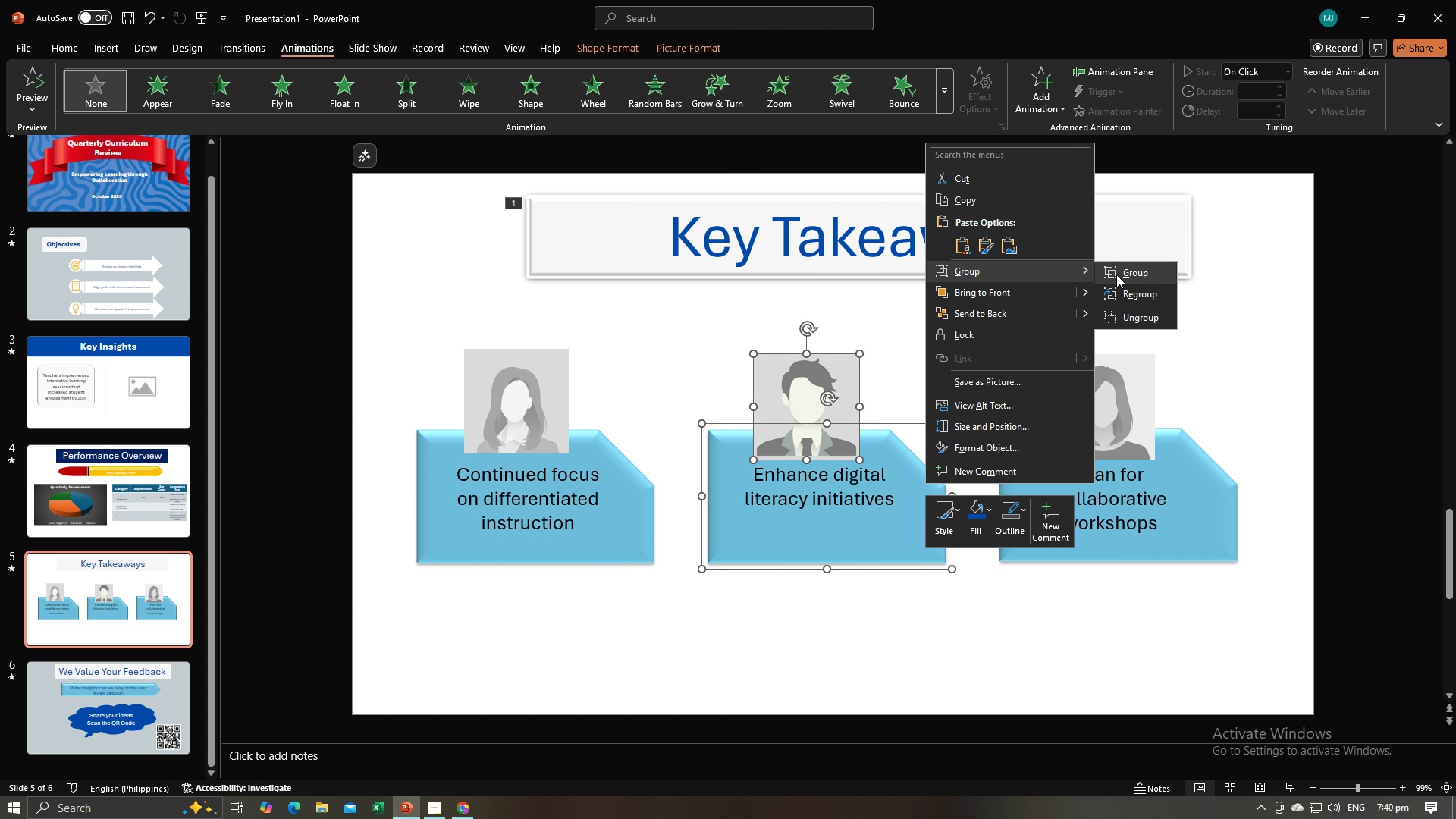 
left_click([1116, 275])
 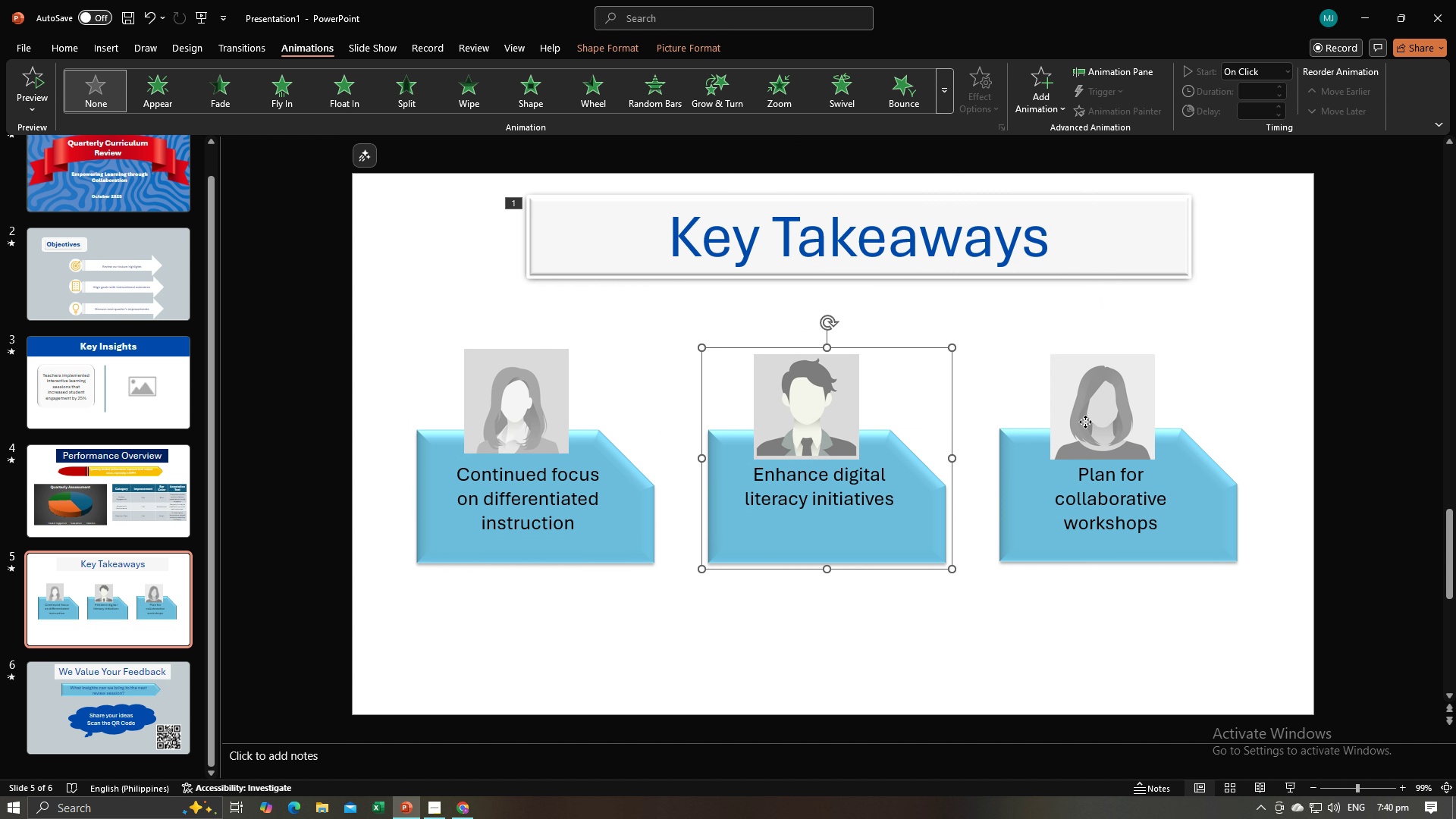 
left_click([1085, 422])
 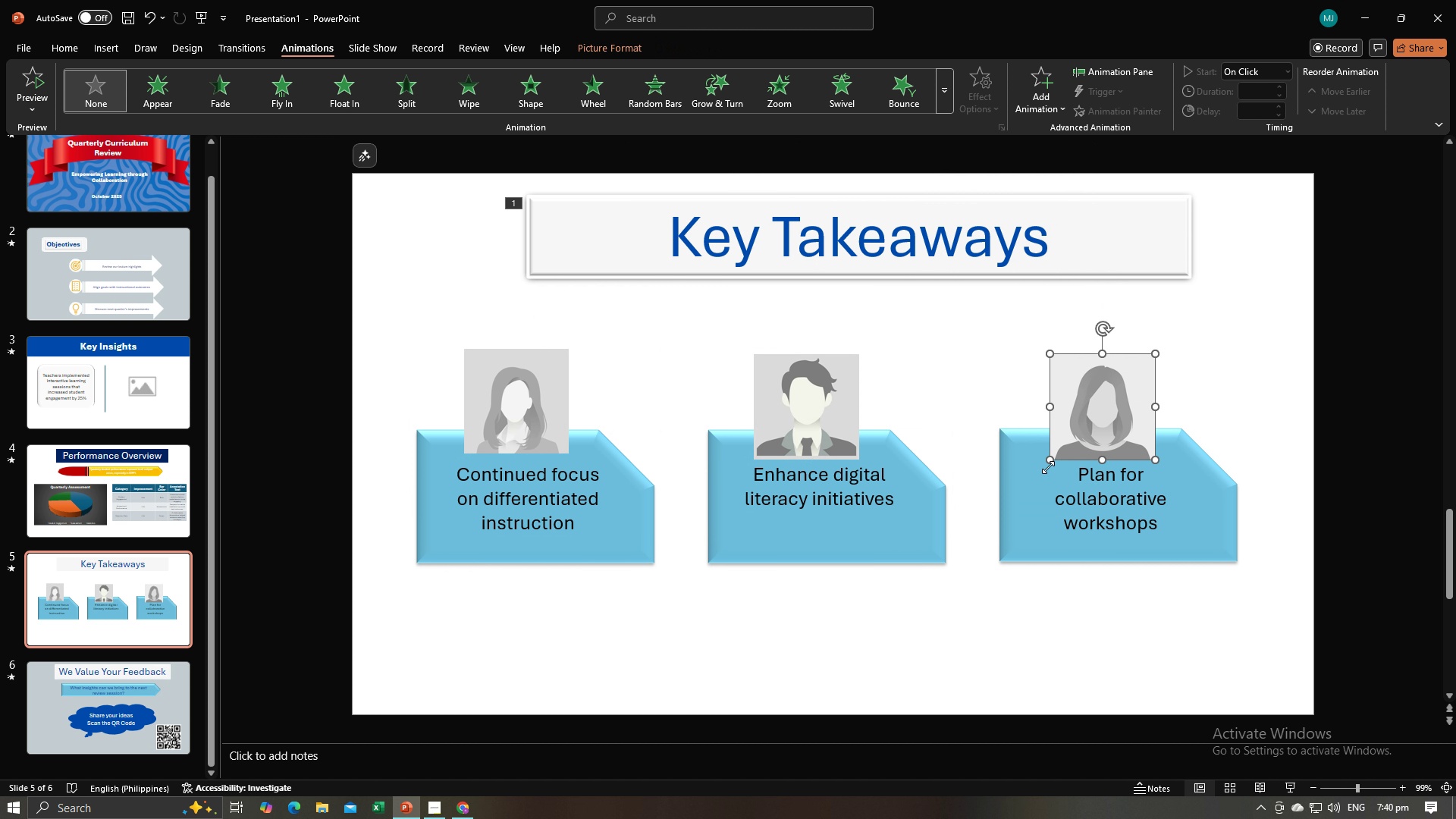 
hold_key(key=ControlLeft, duration=0.55)
left_click([1040, 482])
 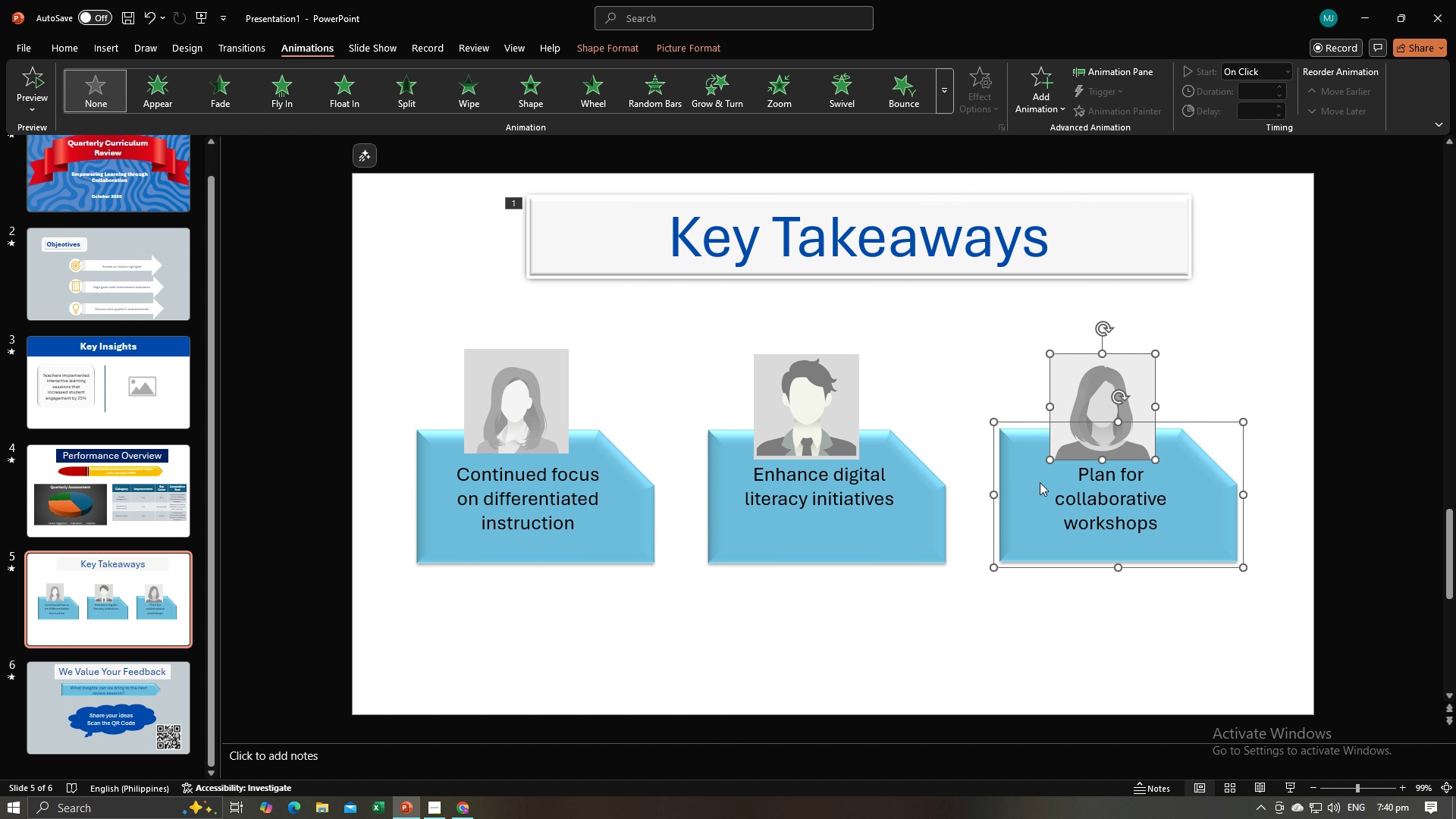 
right_click([1040, 482])
 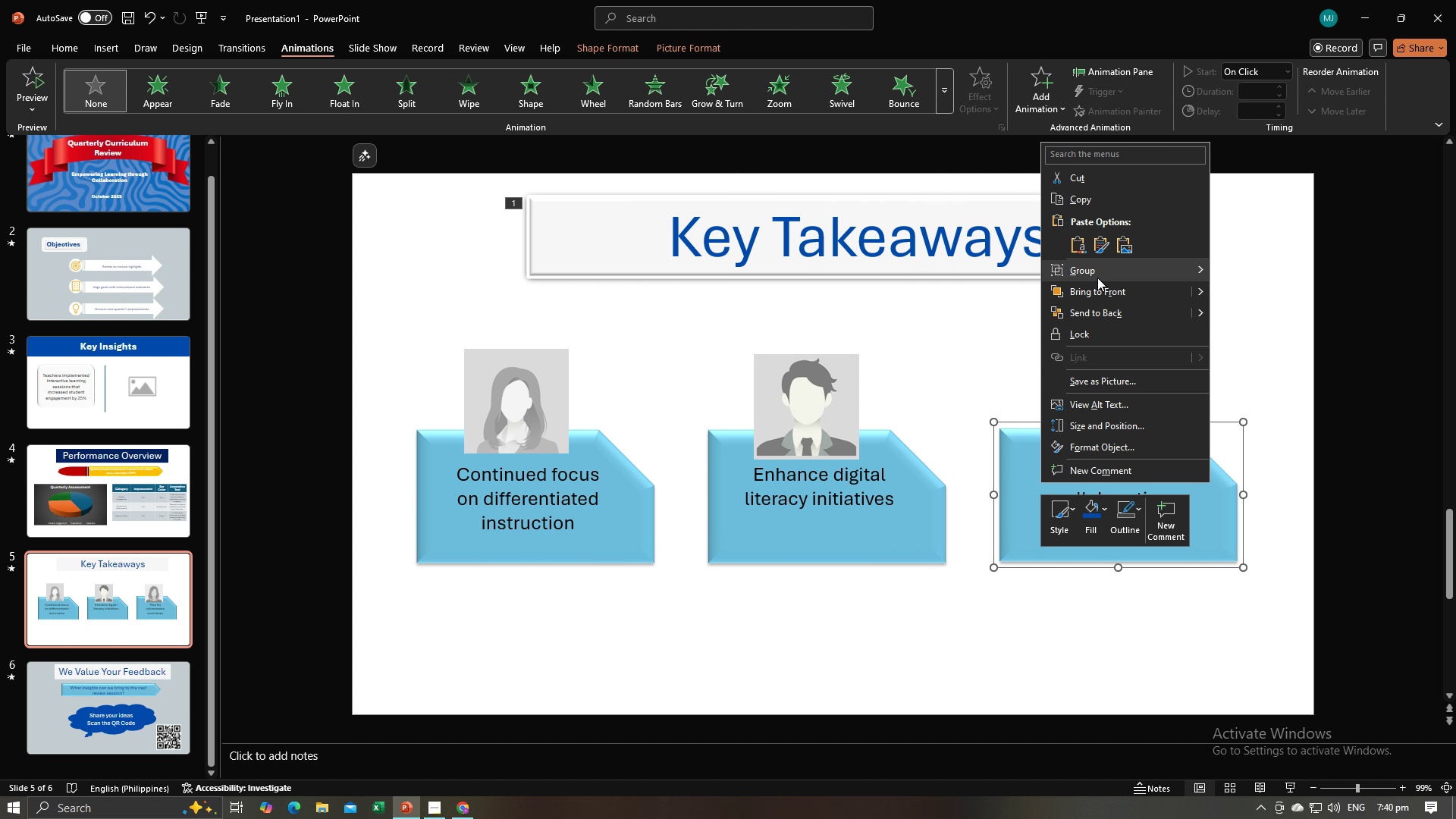 
left_click([1097, 278])
 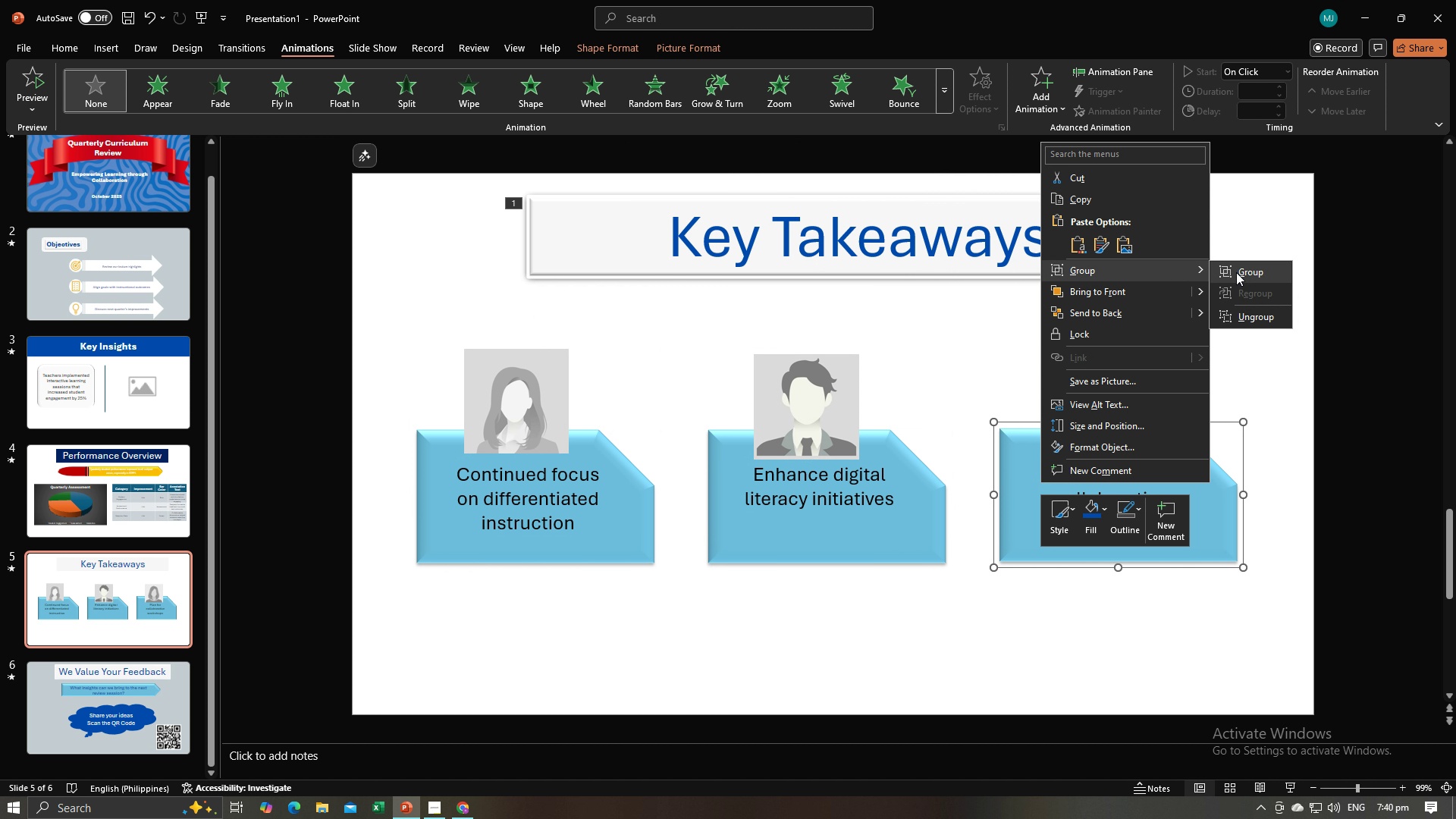 
left_click([1236, 272])
 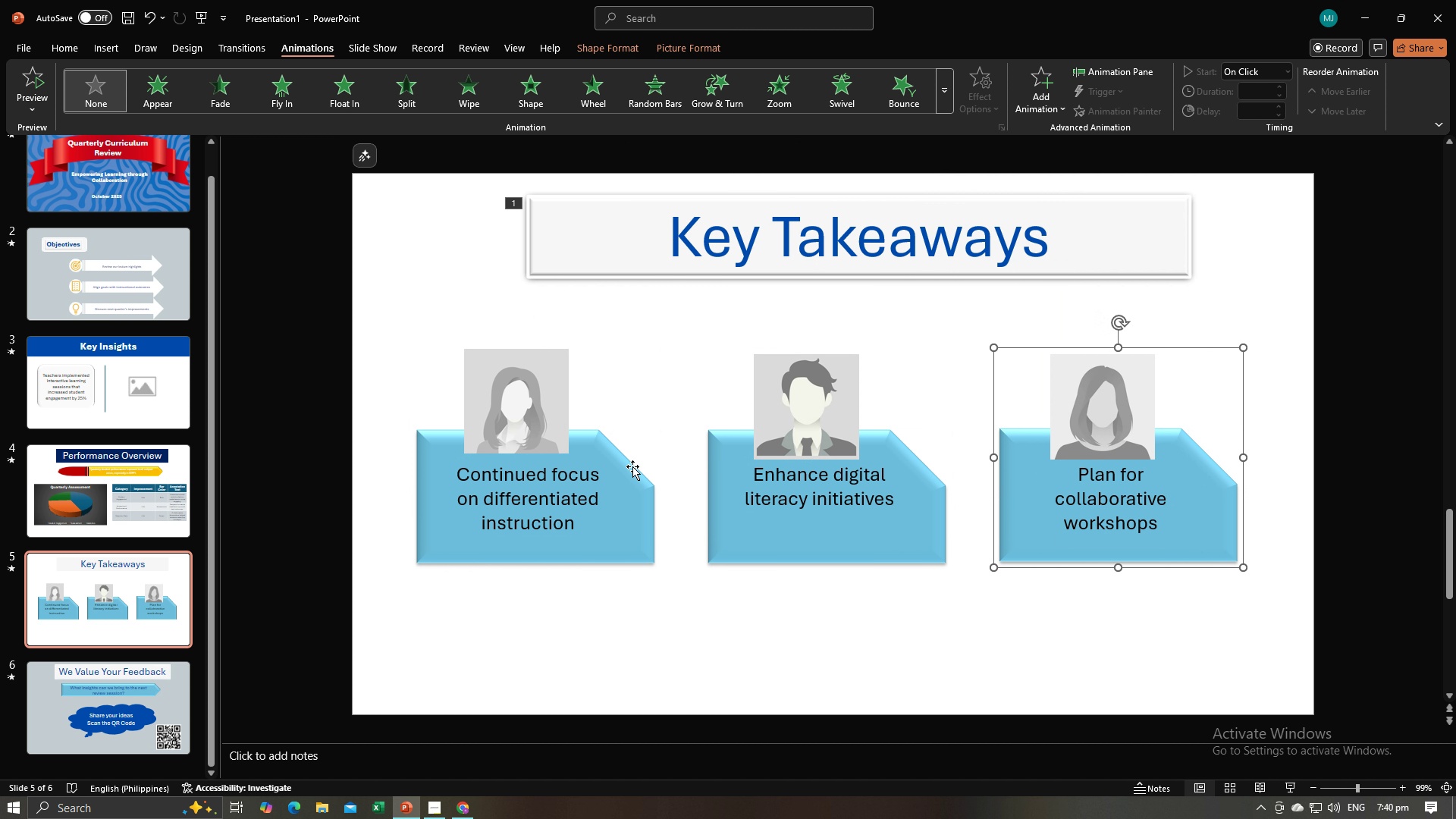 
left_click([632, 466])
 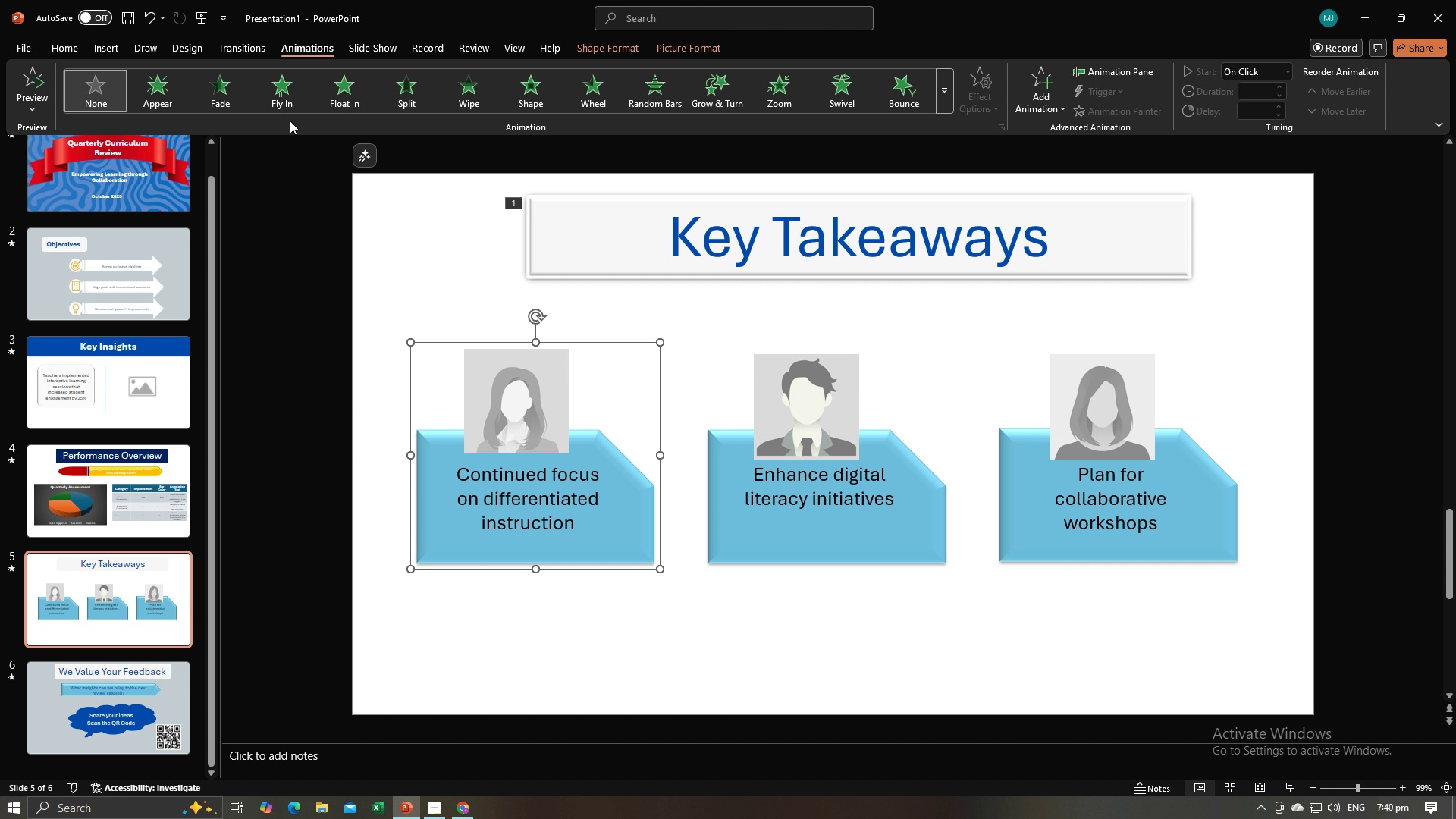 
left_click([284, 99])
 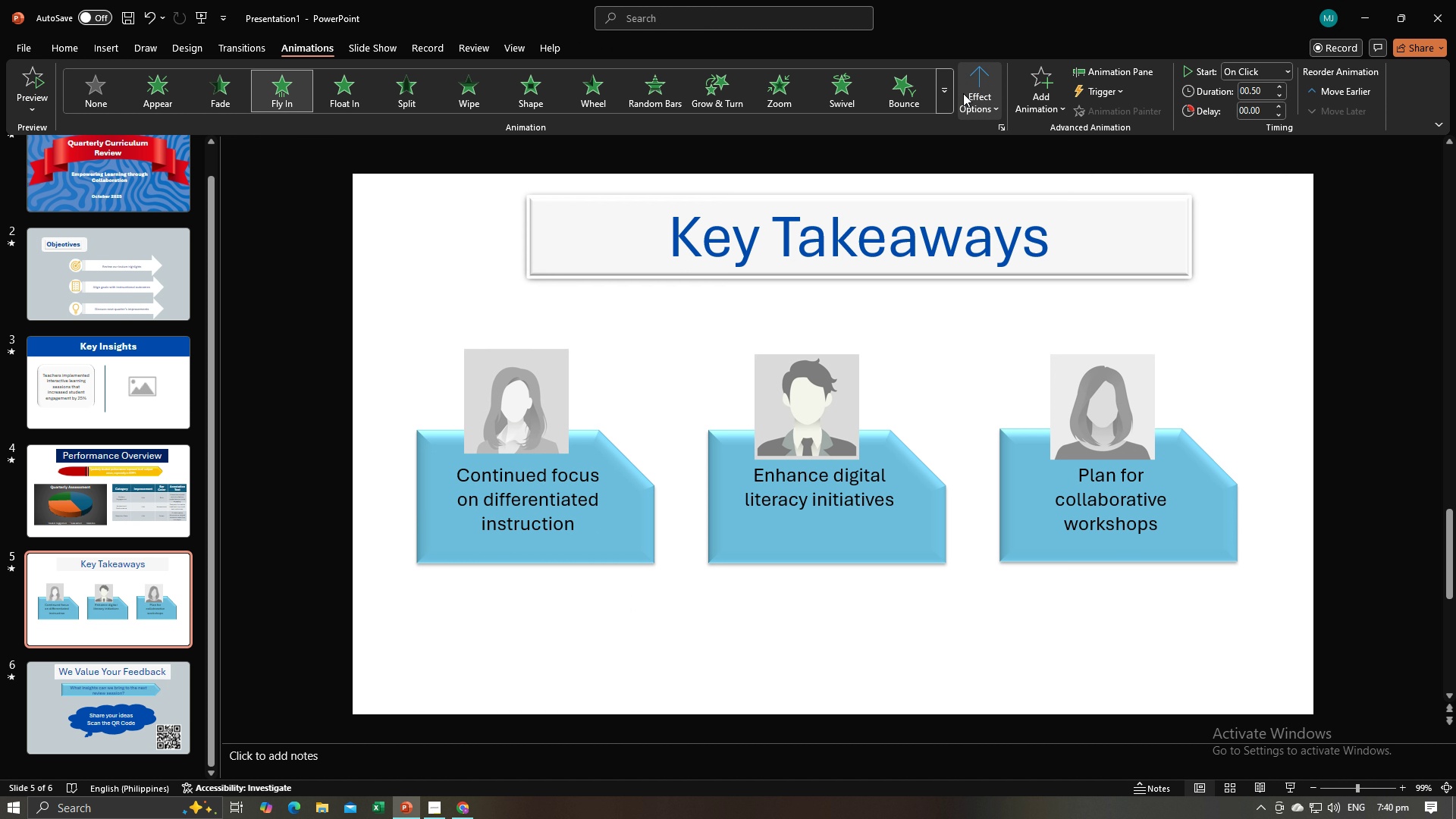 
left_click([964, 93])
 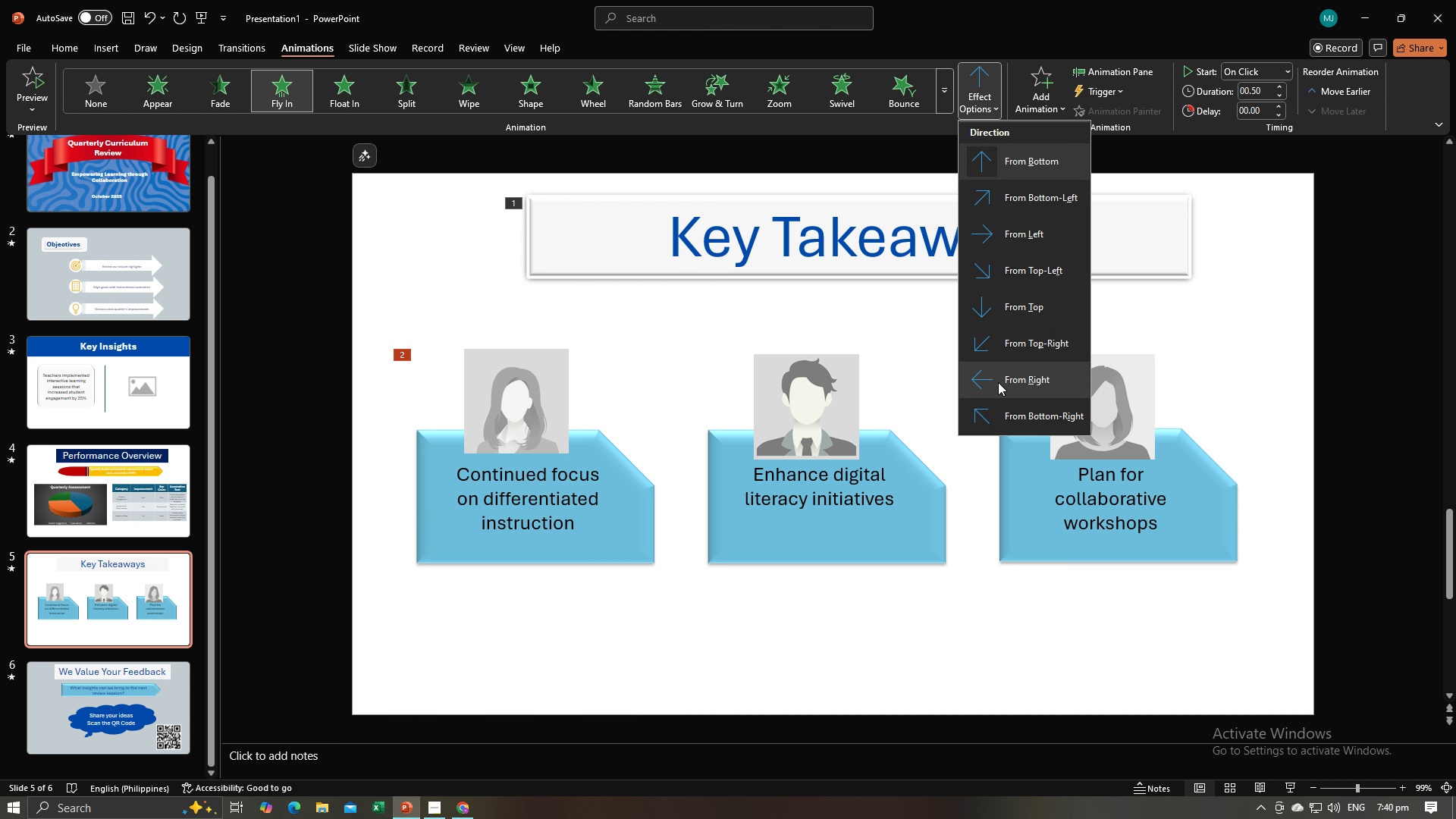 
left_click([998, 382])
 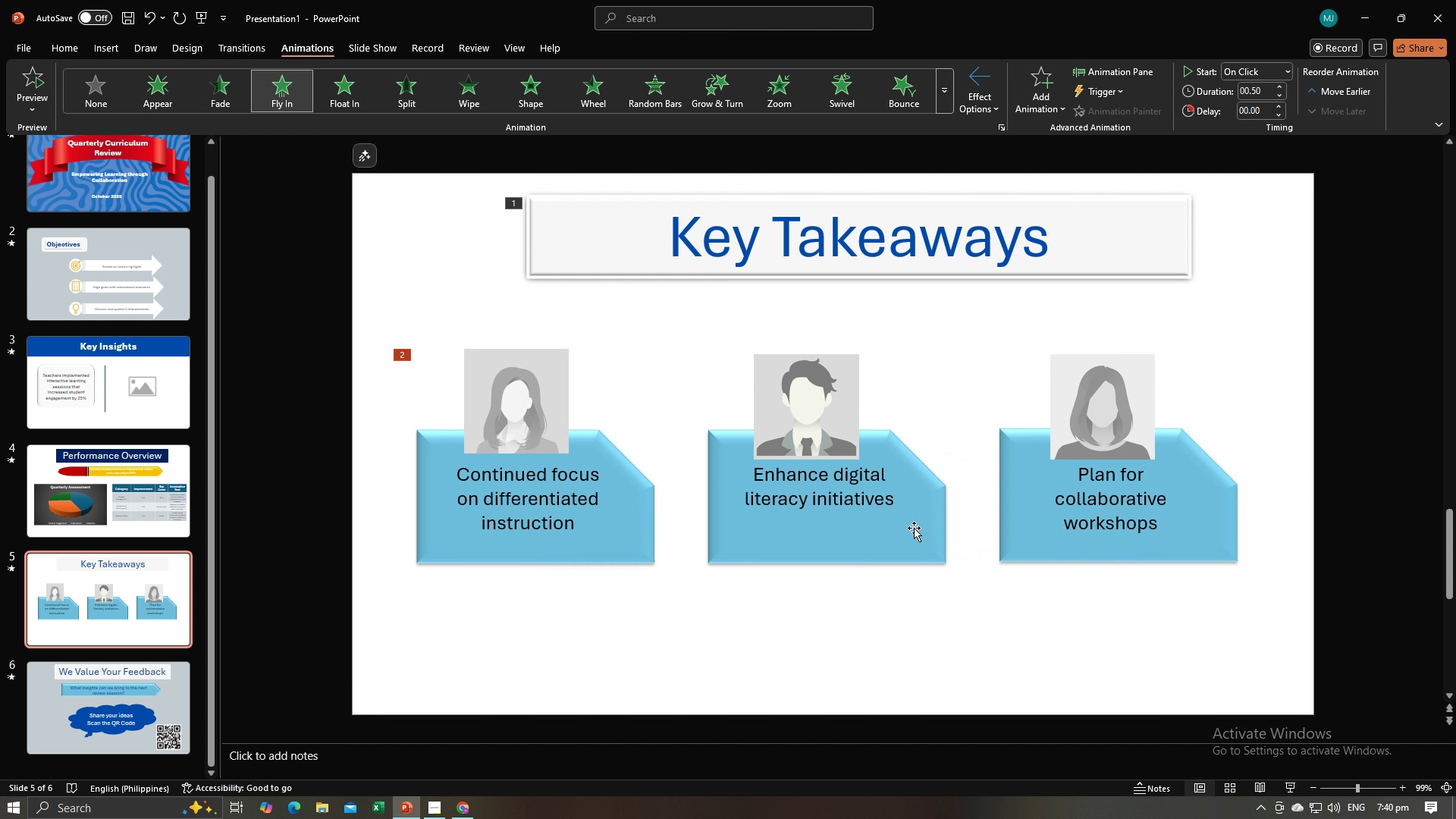 
left_click([914, 528])
 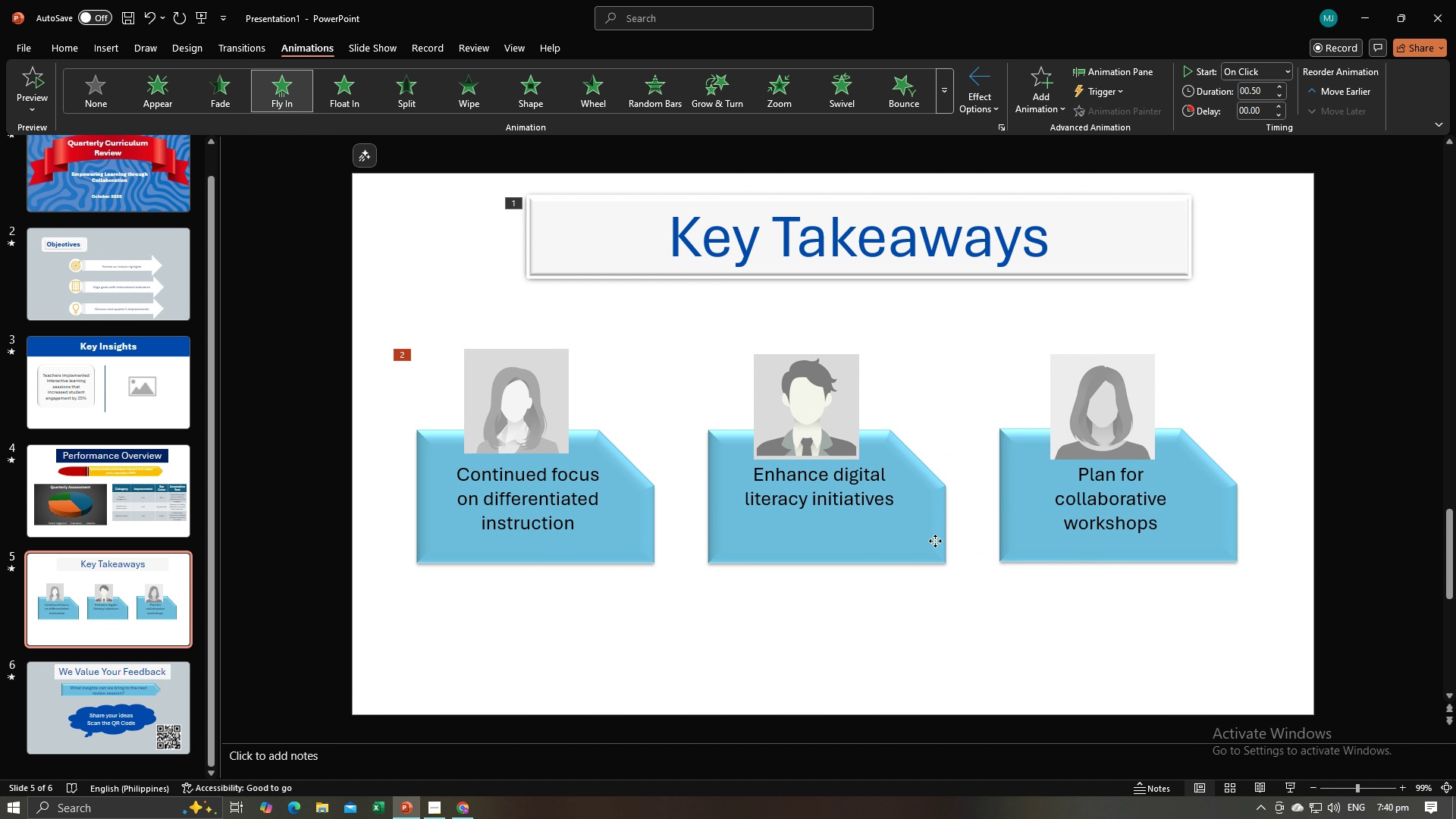 
double_click([935, 541])
 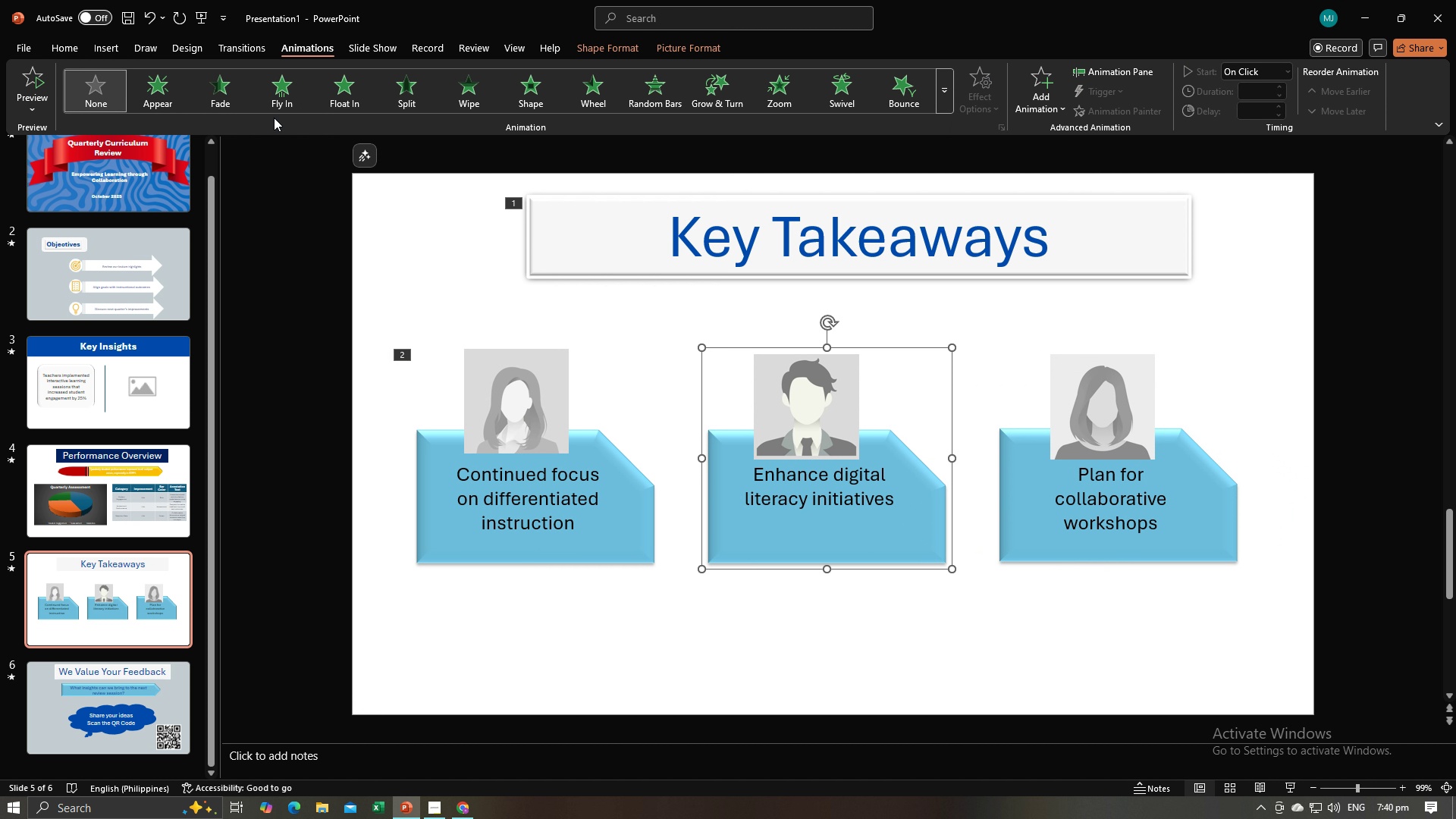 
left_click([278, 105])
 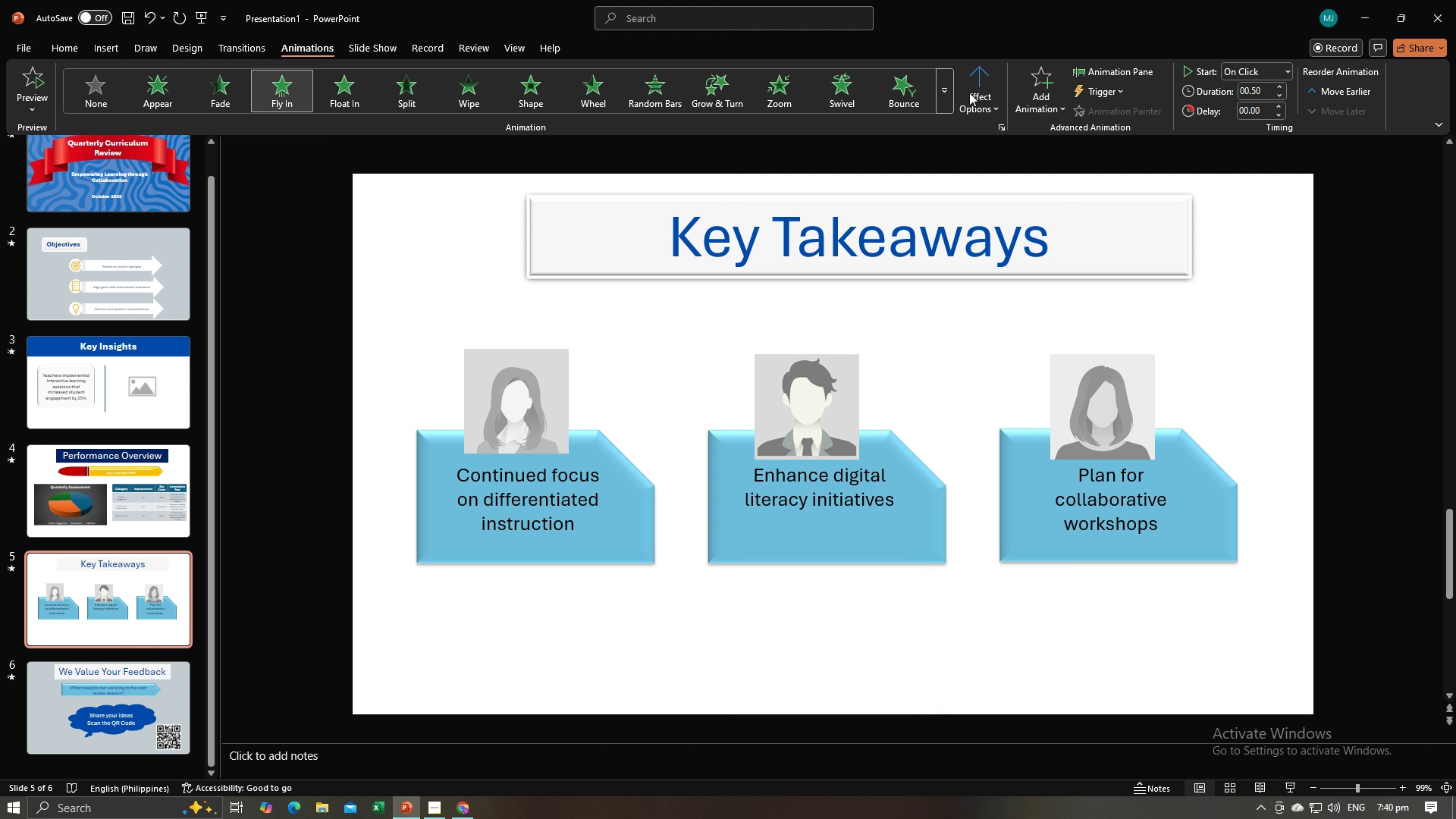 
left_click([969, 93])
 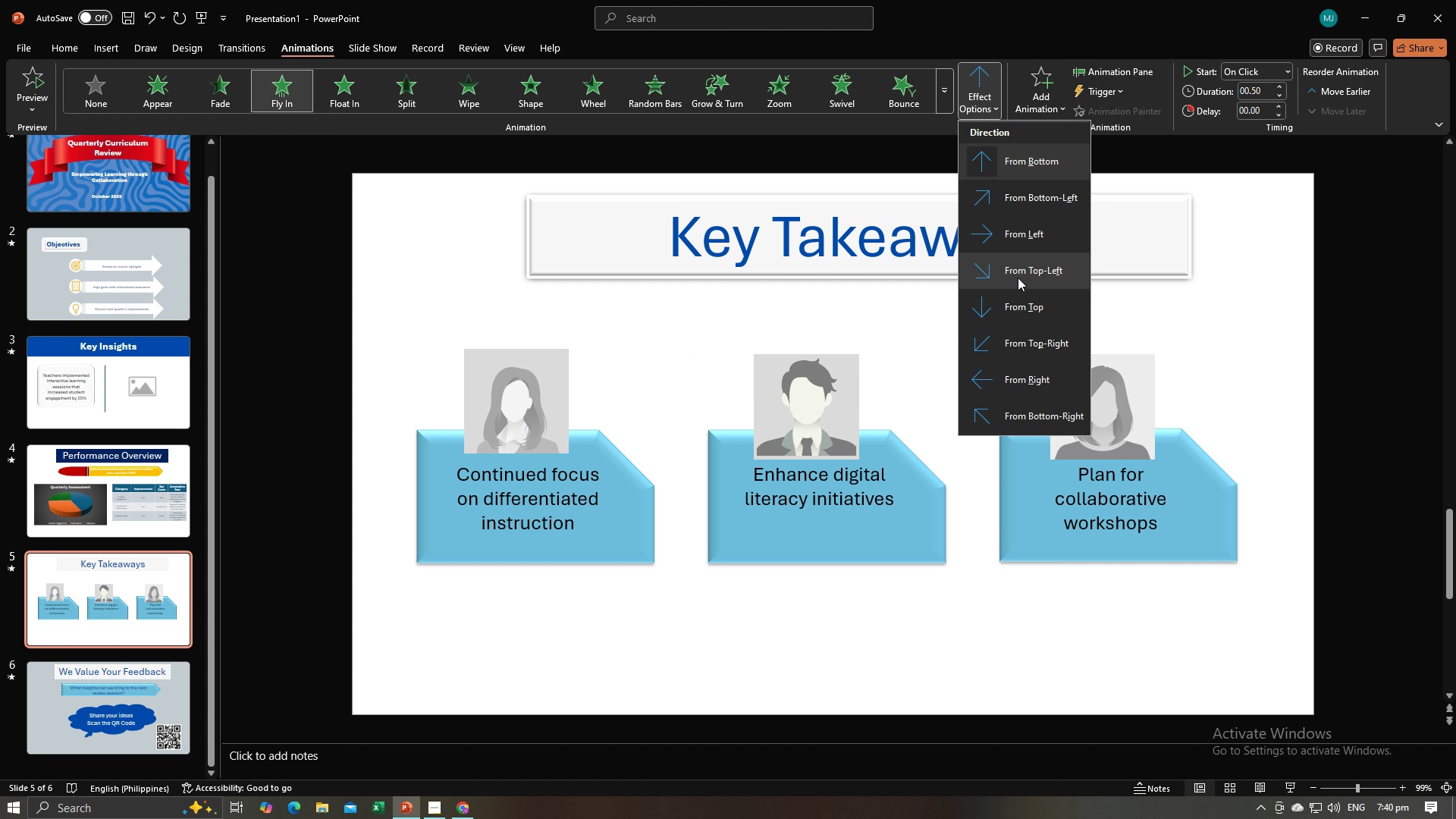 
wait(5.67)
 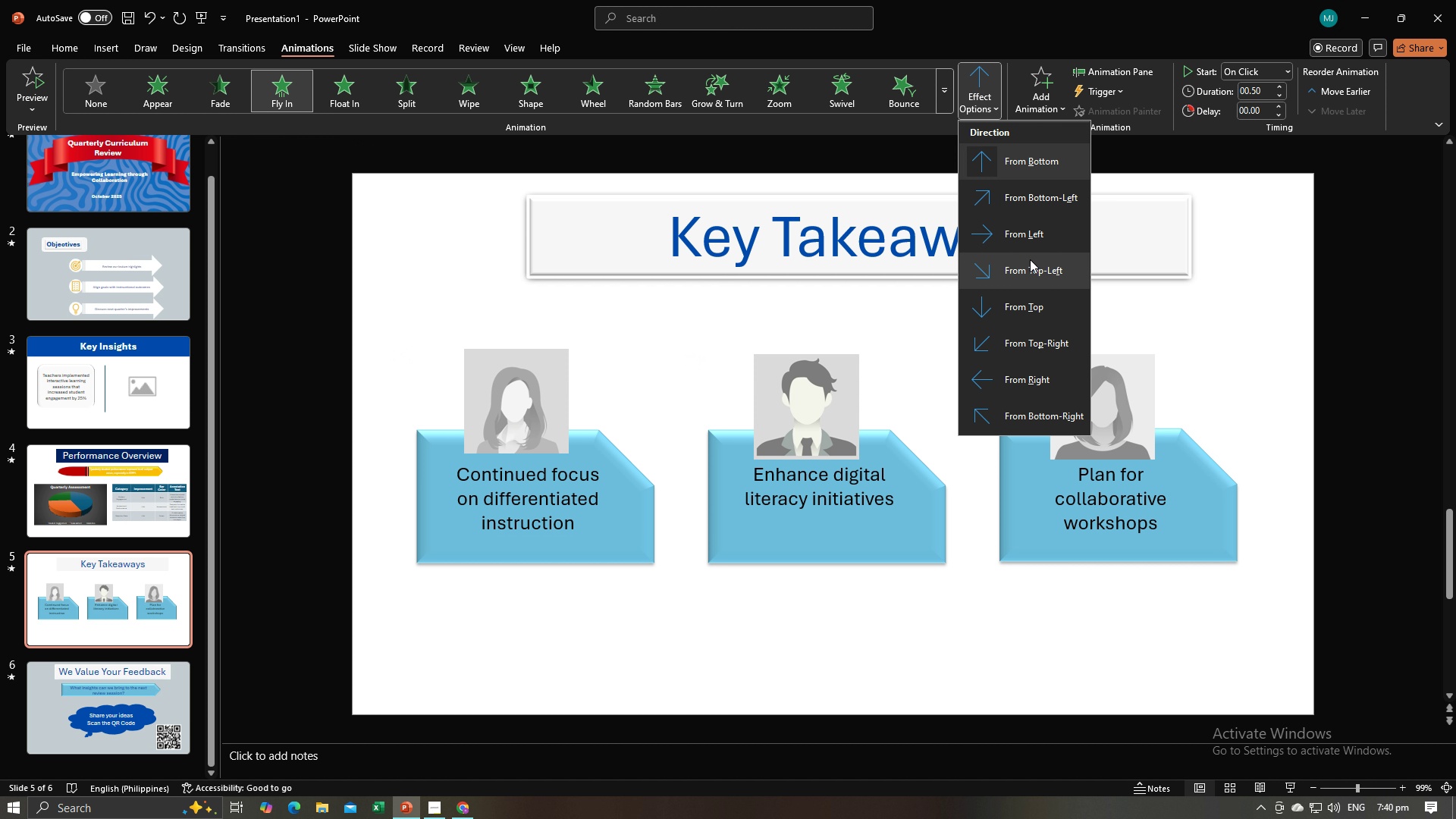 
left_click([1014, 241])
 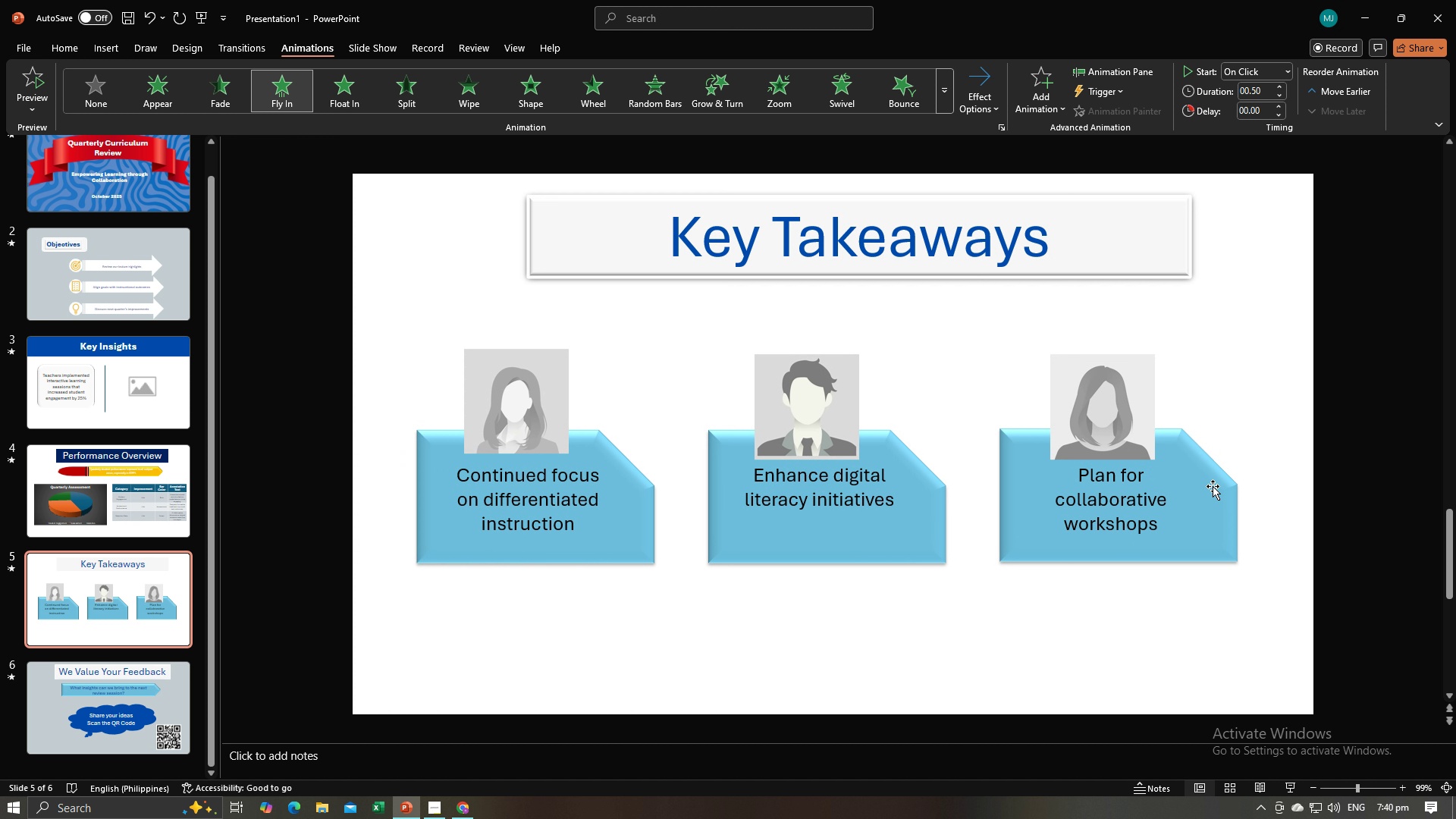 
left_click([1212, 491])
 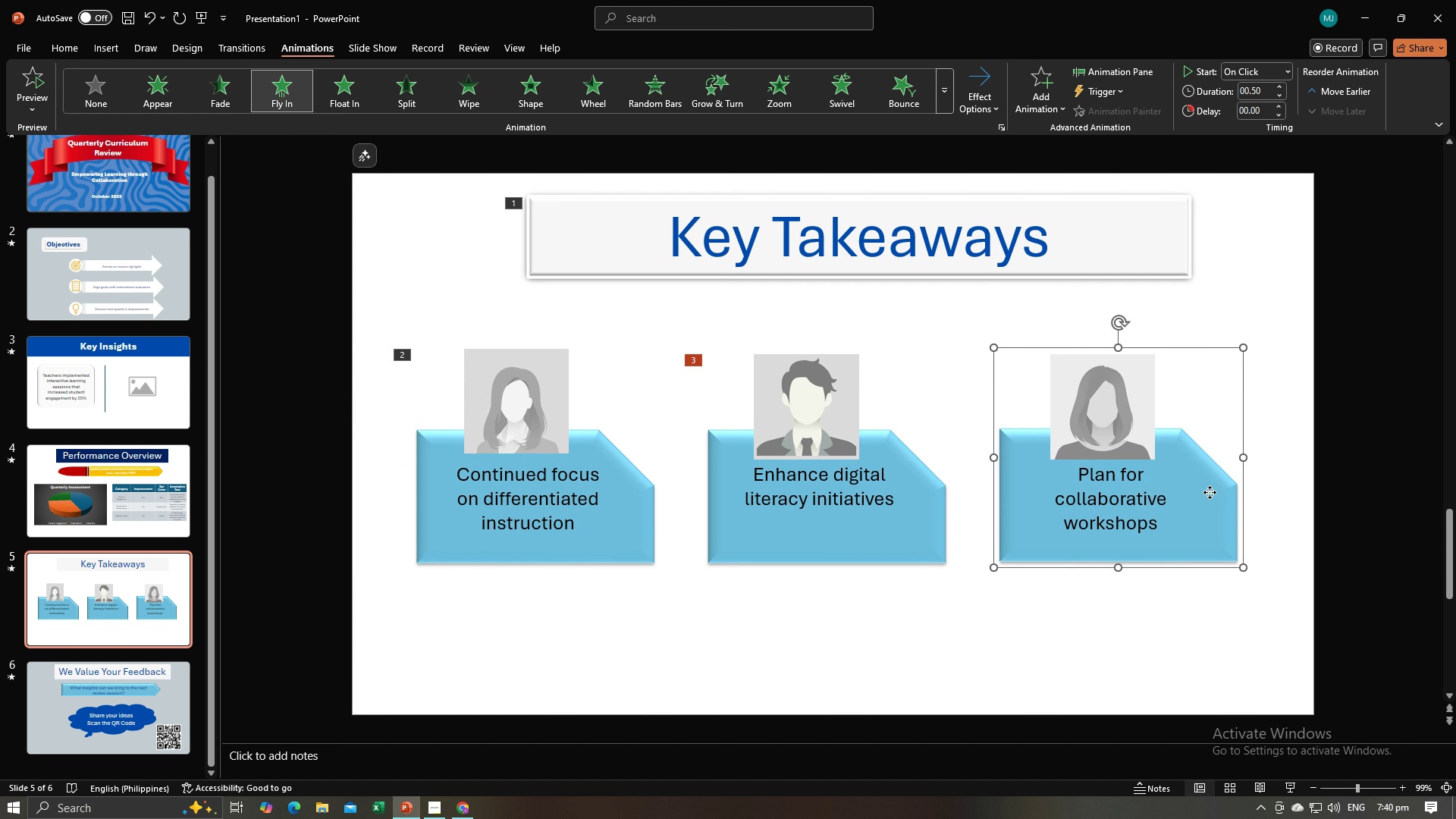 
left_click([1210, 492])
 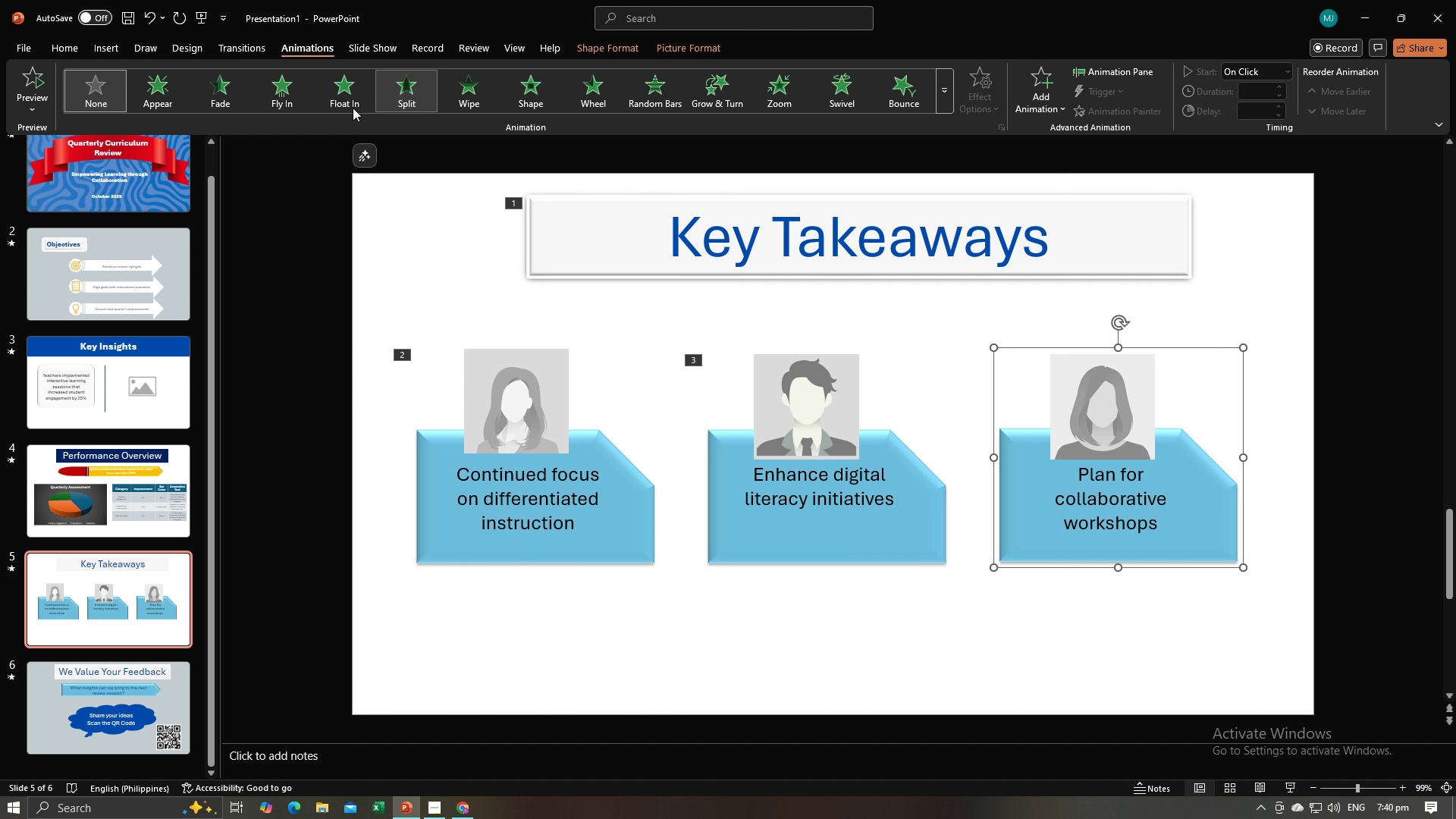 
left_click([290, 105])
 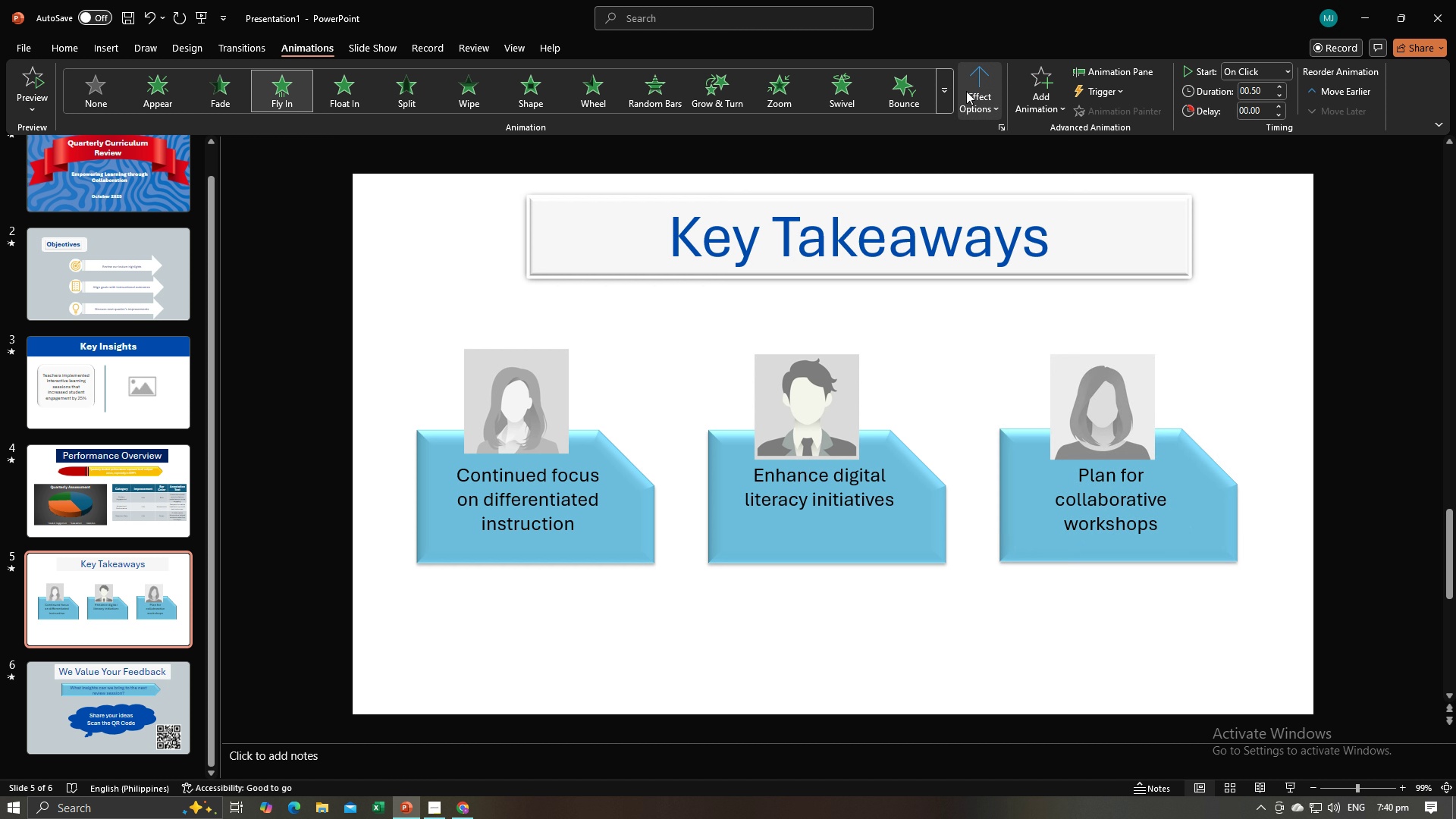 
left_click([967, 91])
 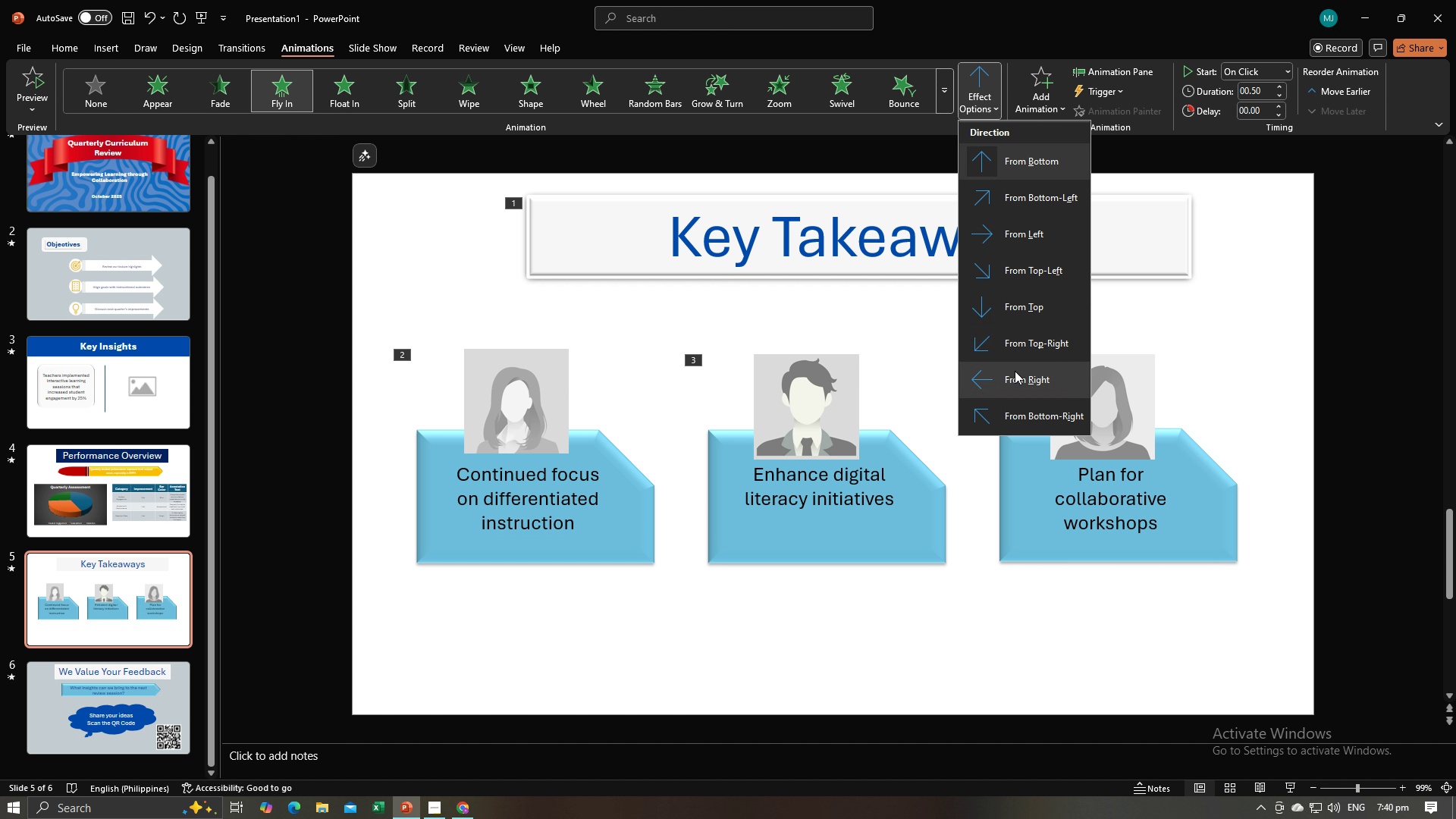 
left_click([1015, 372])
 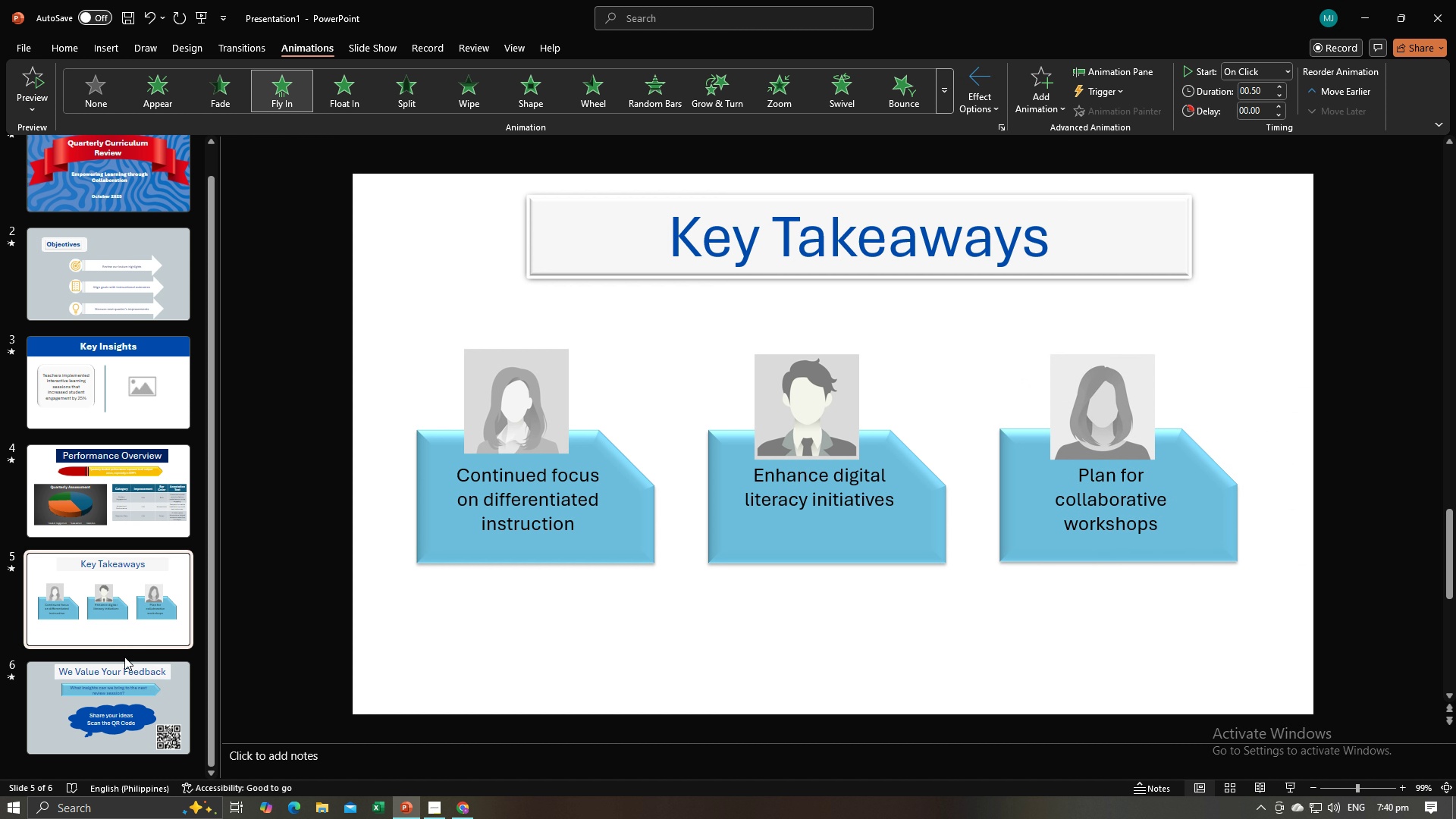 
left_click([130, 690])
 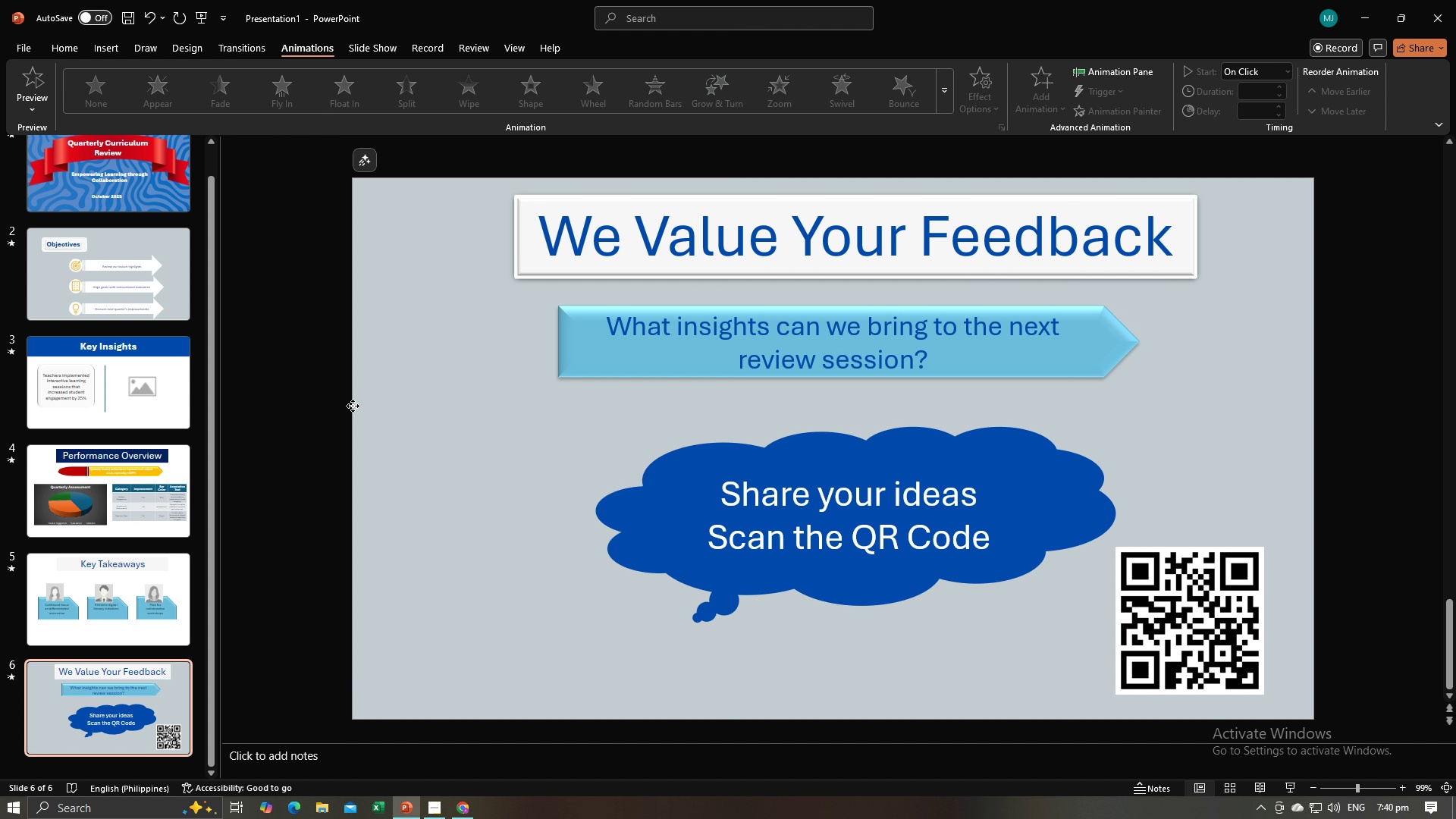 
left_click([353, 406])
 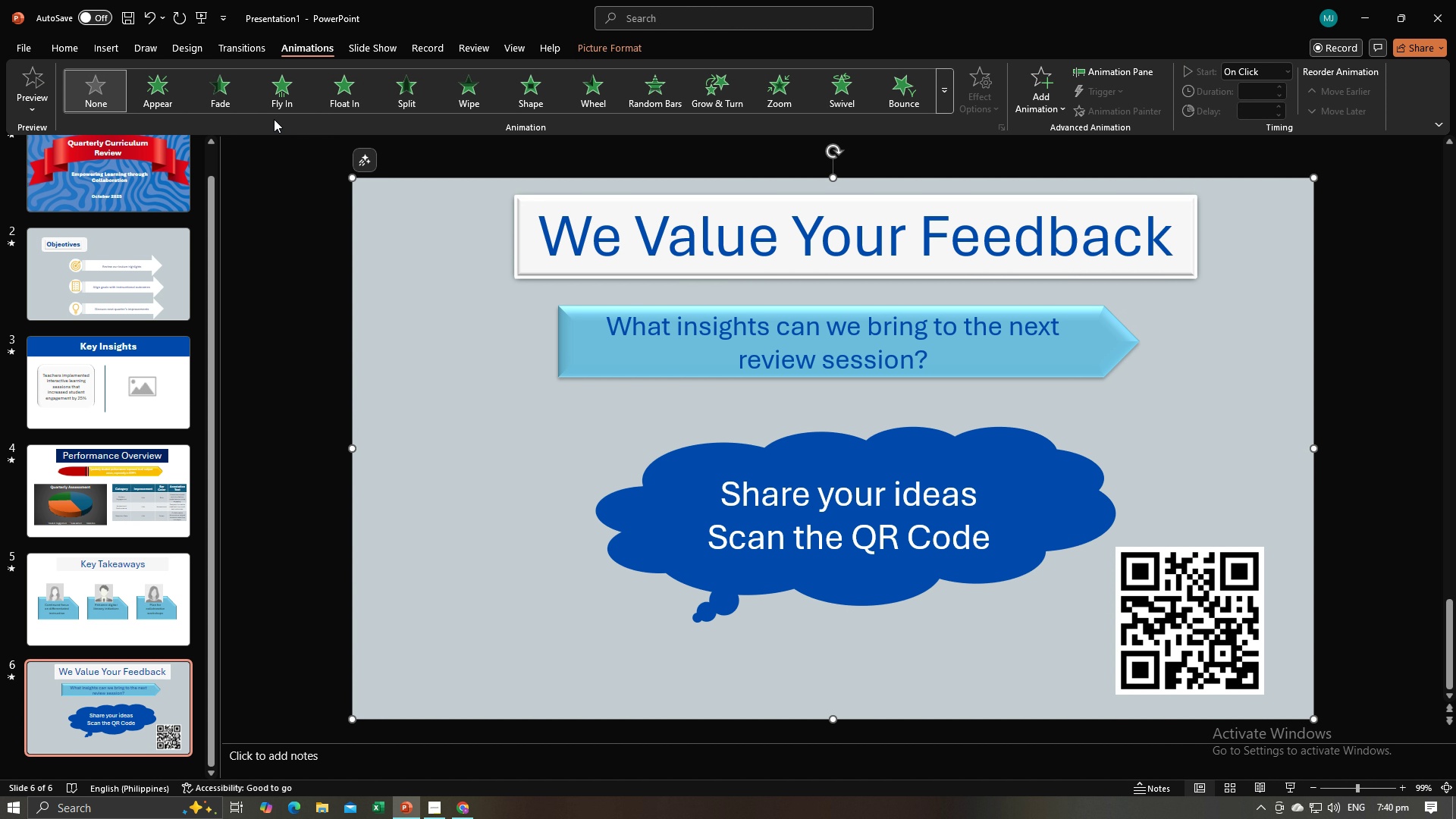 
left_click([275, 108])
 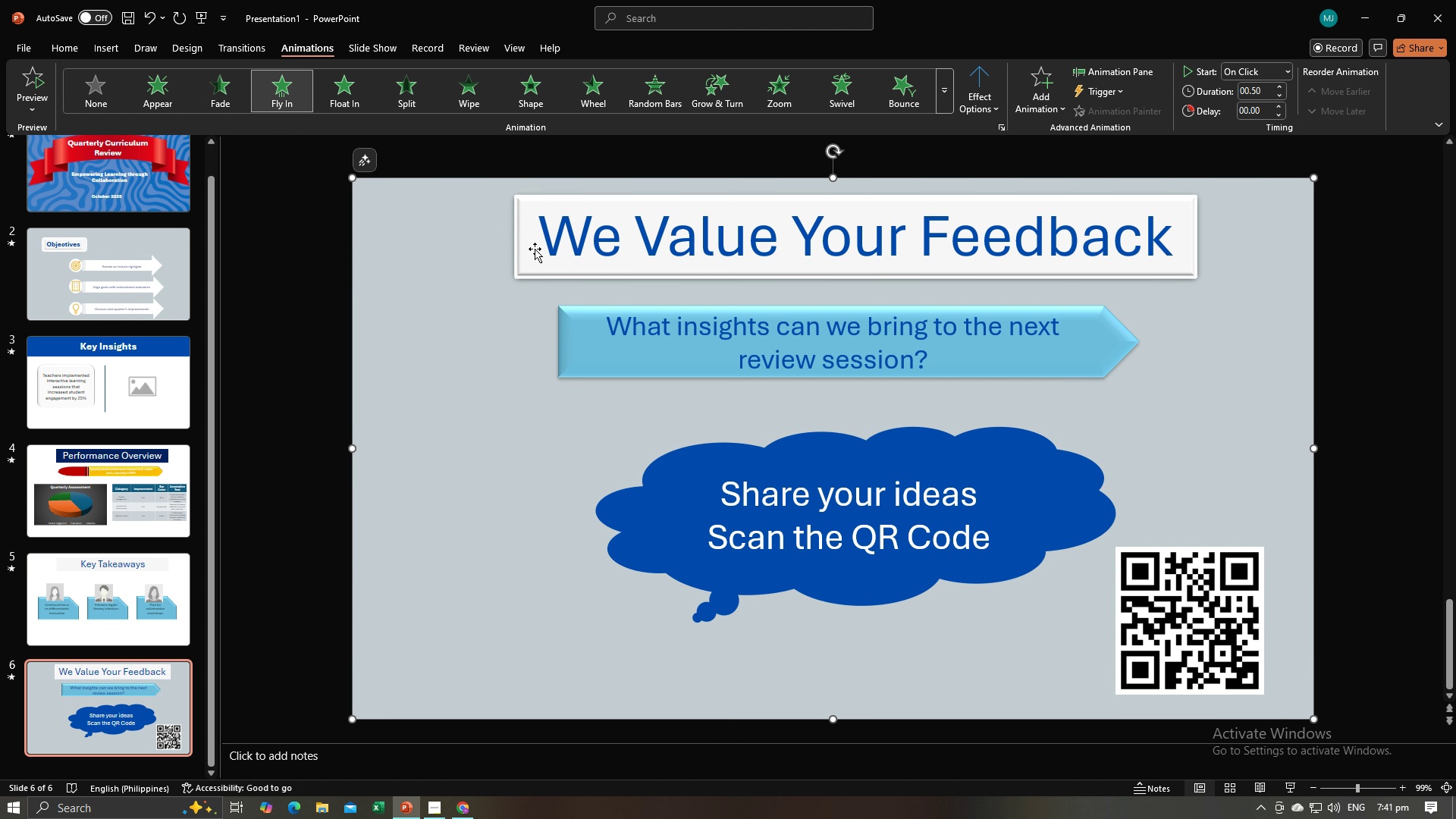 
left_click([535, 249])
 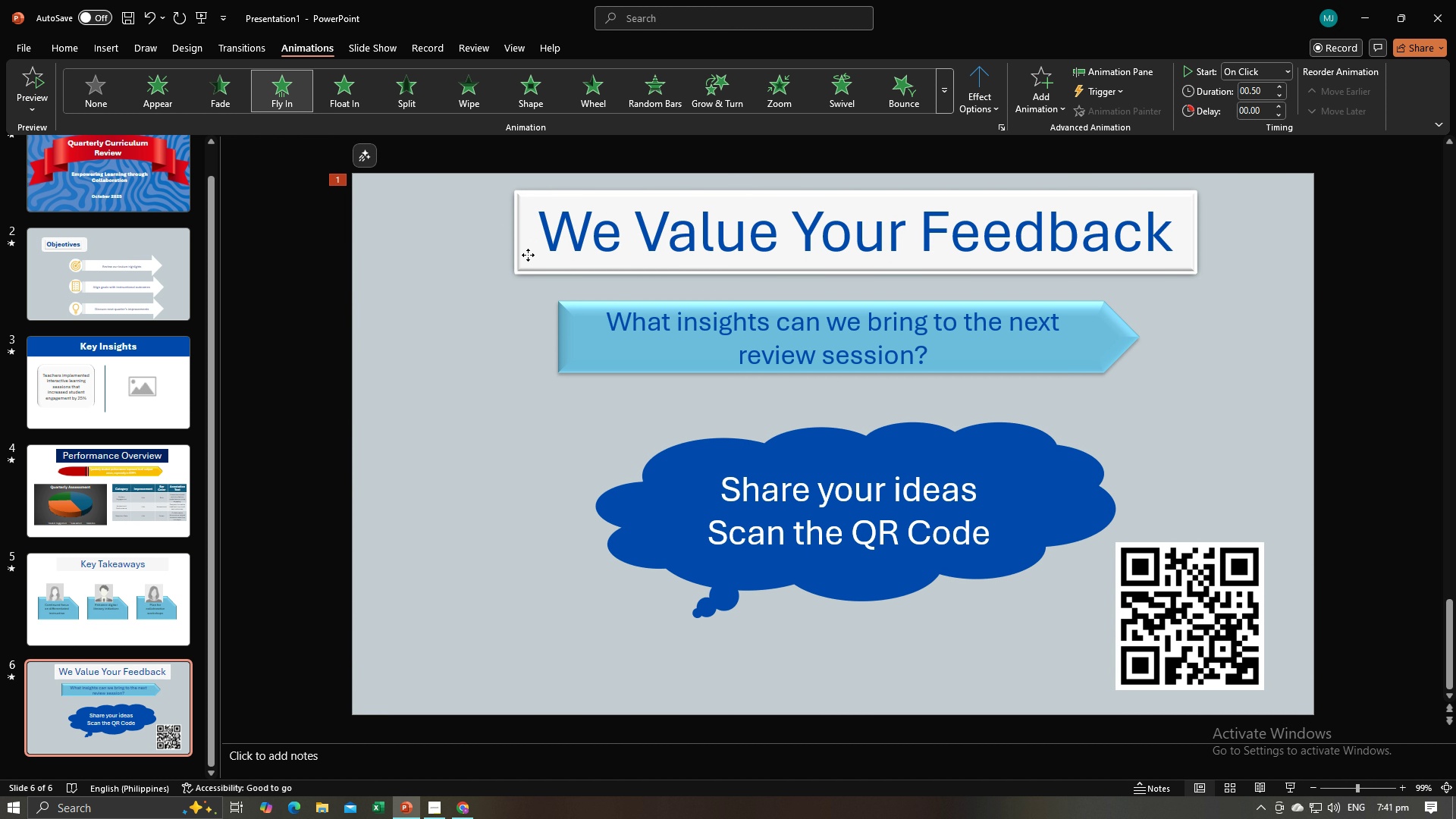 
left_click([528, 255])
 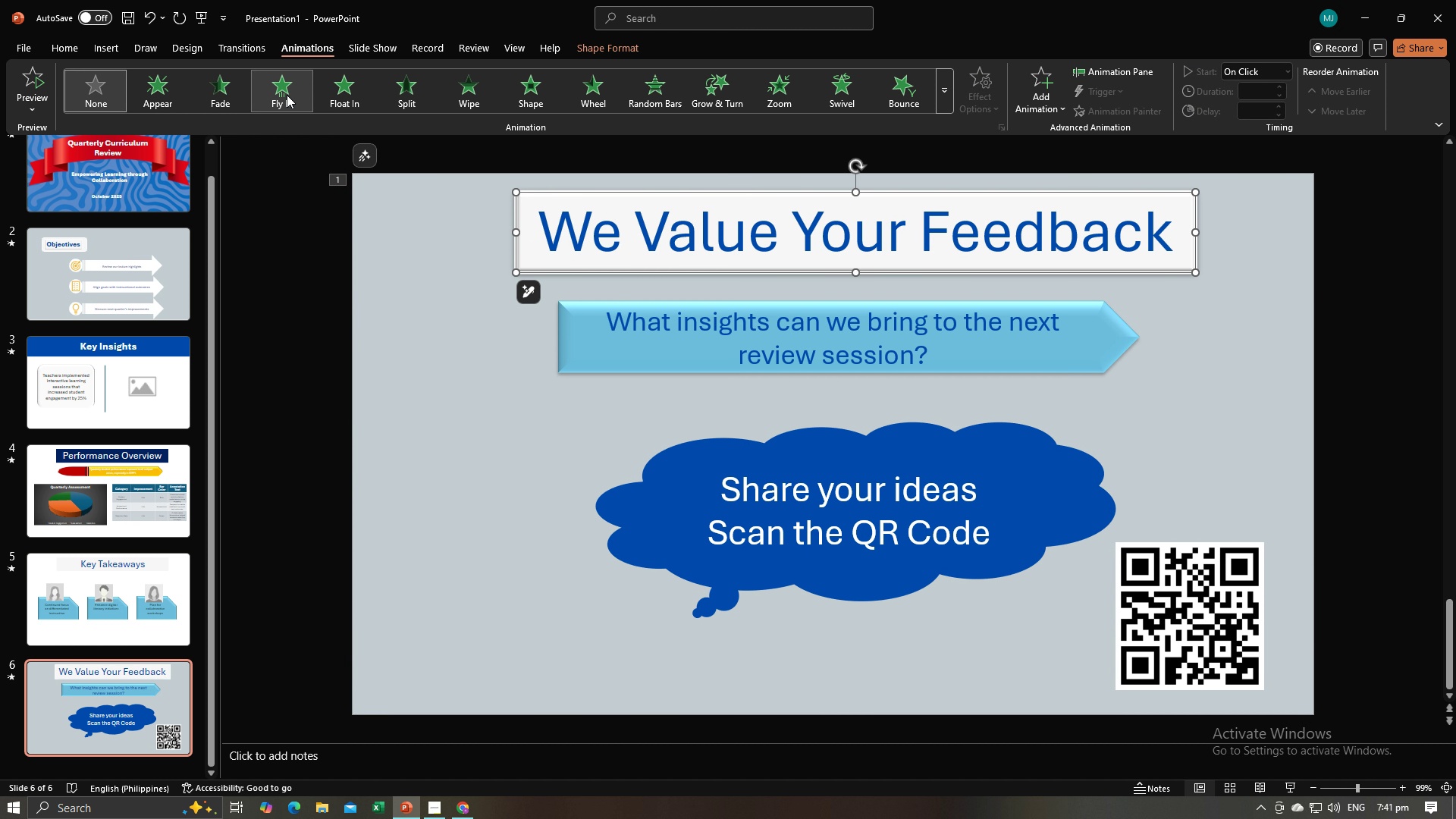 
left_click([284, 95])
 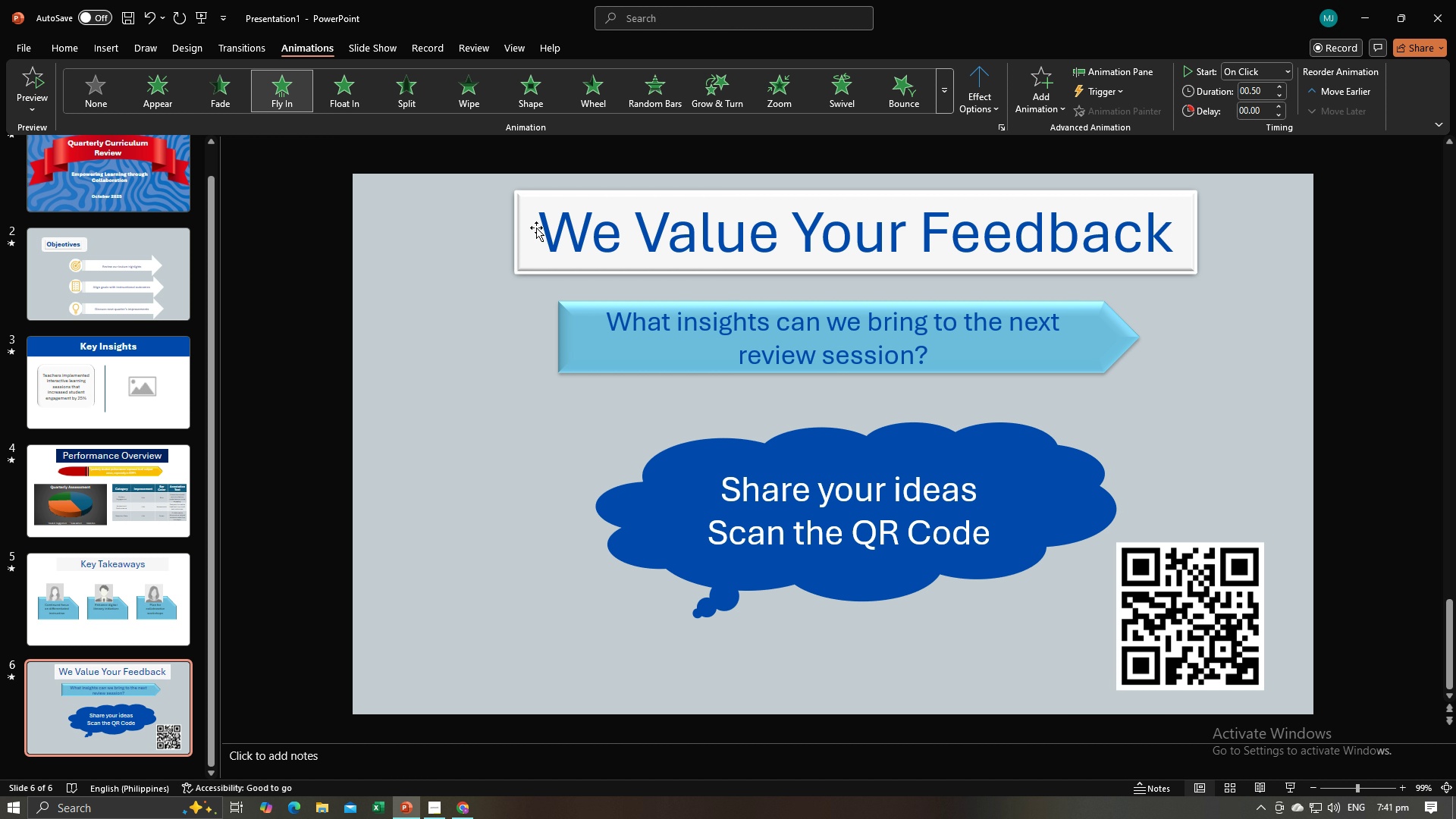 
left_click([535, 246])
 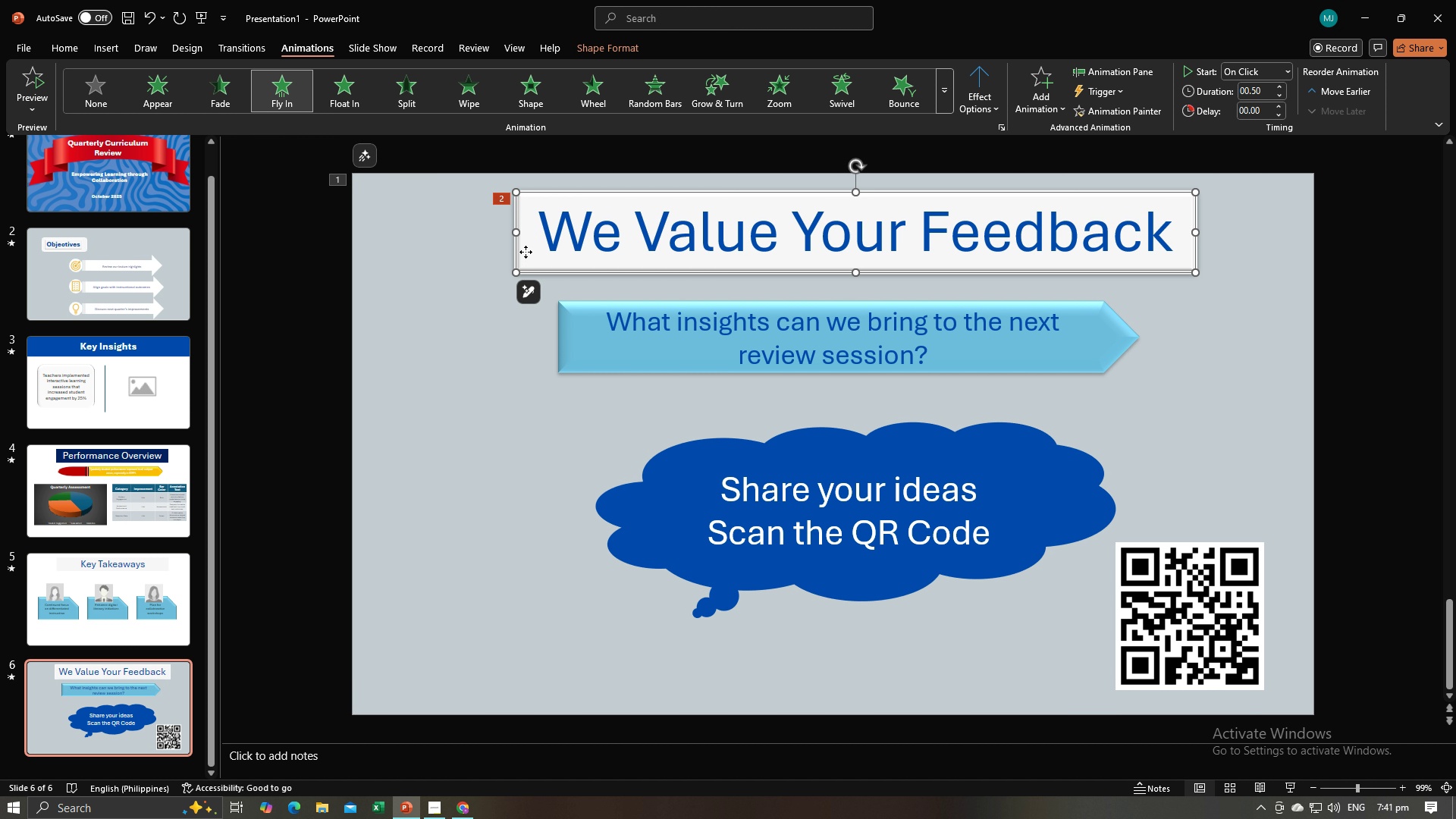 
left_click_drag(start_coordinate=[526, 252], to_coordinate=[527, 279])
 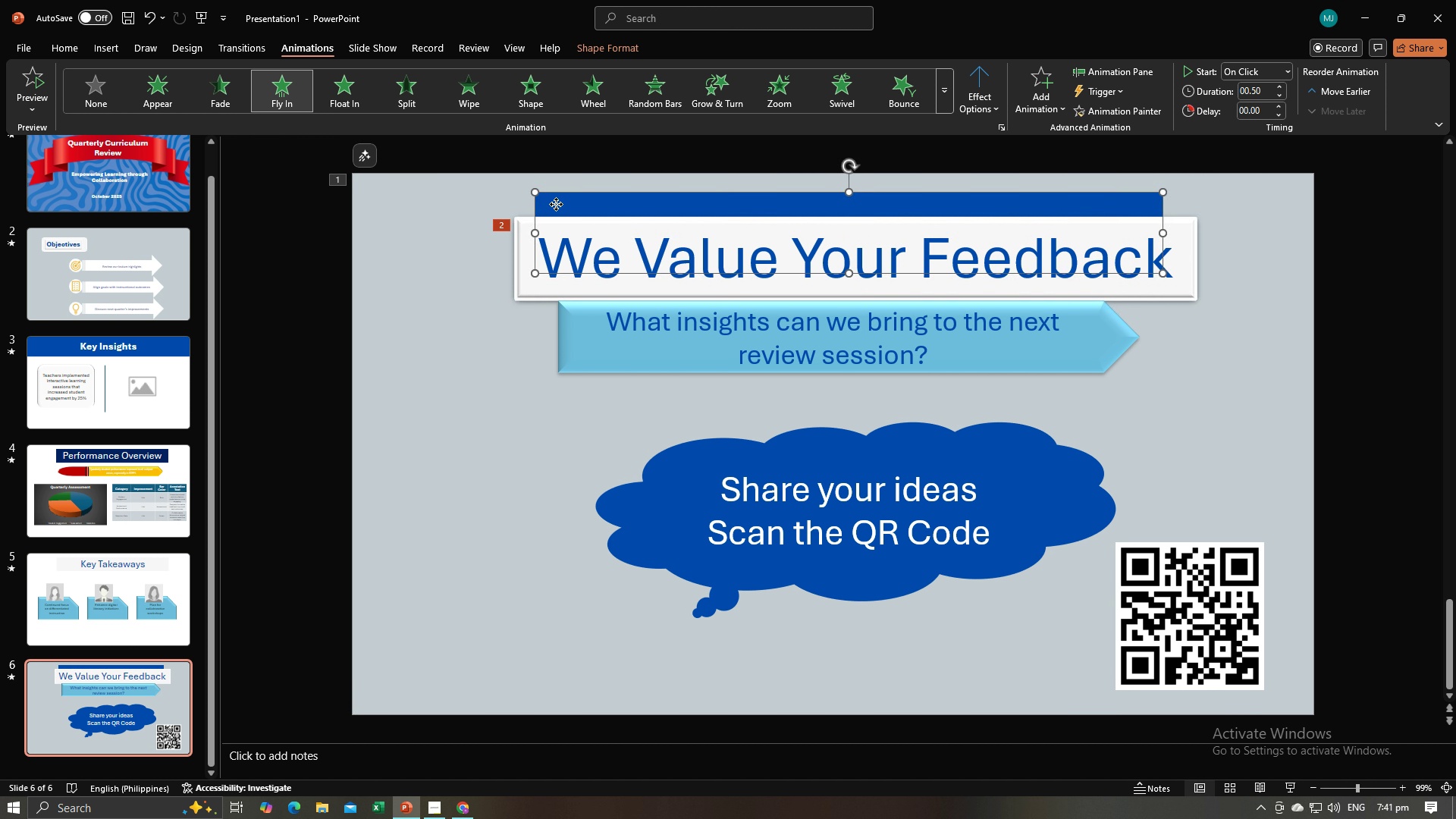 
left_click([556, 204])
 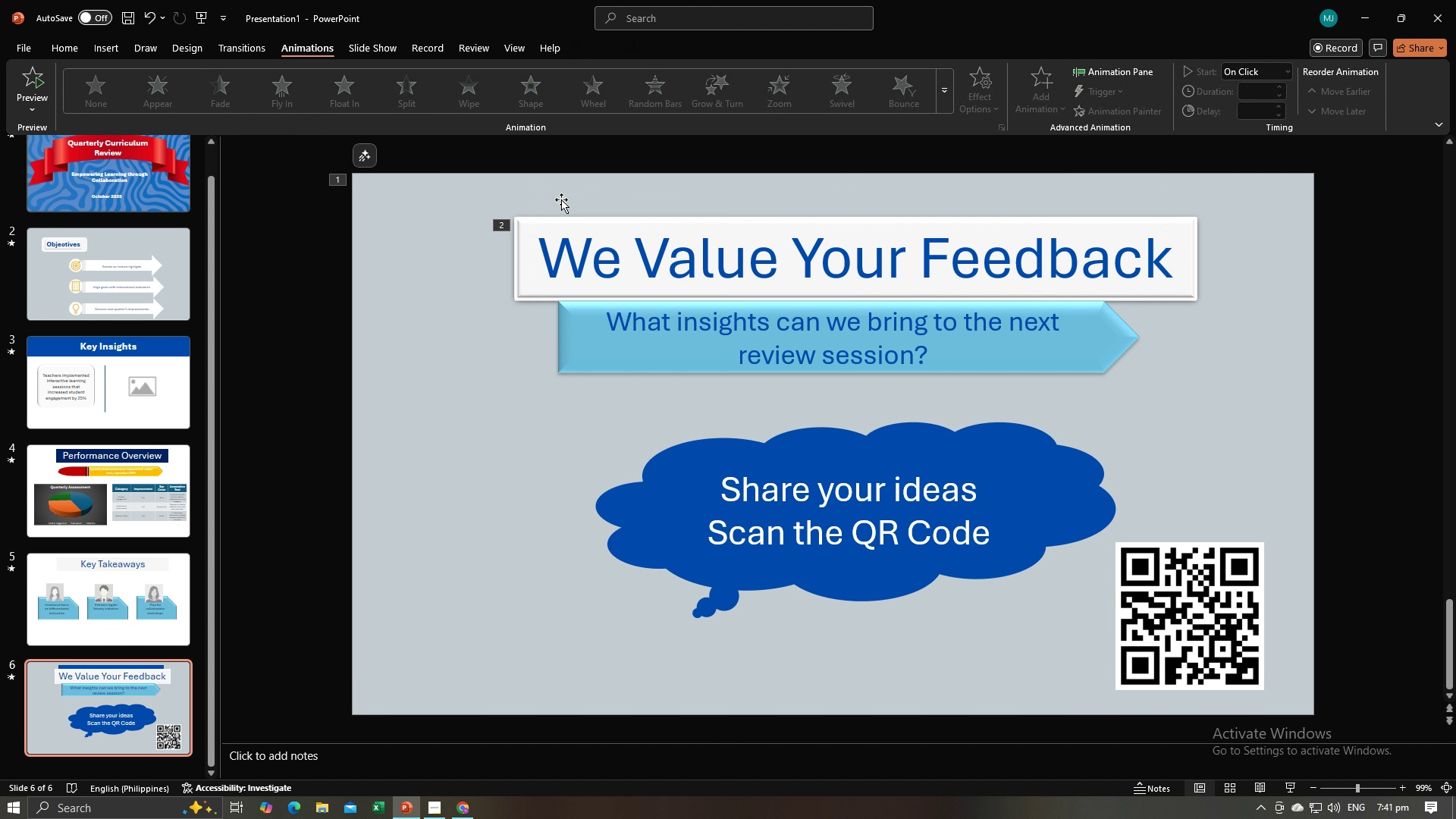 
key(Backspace)
 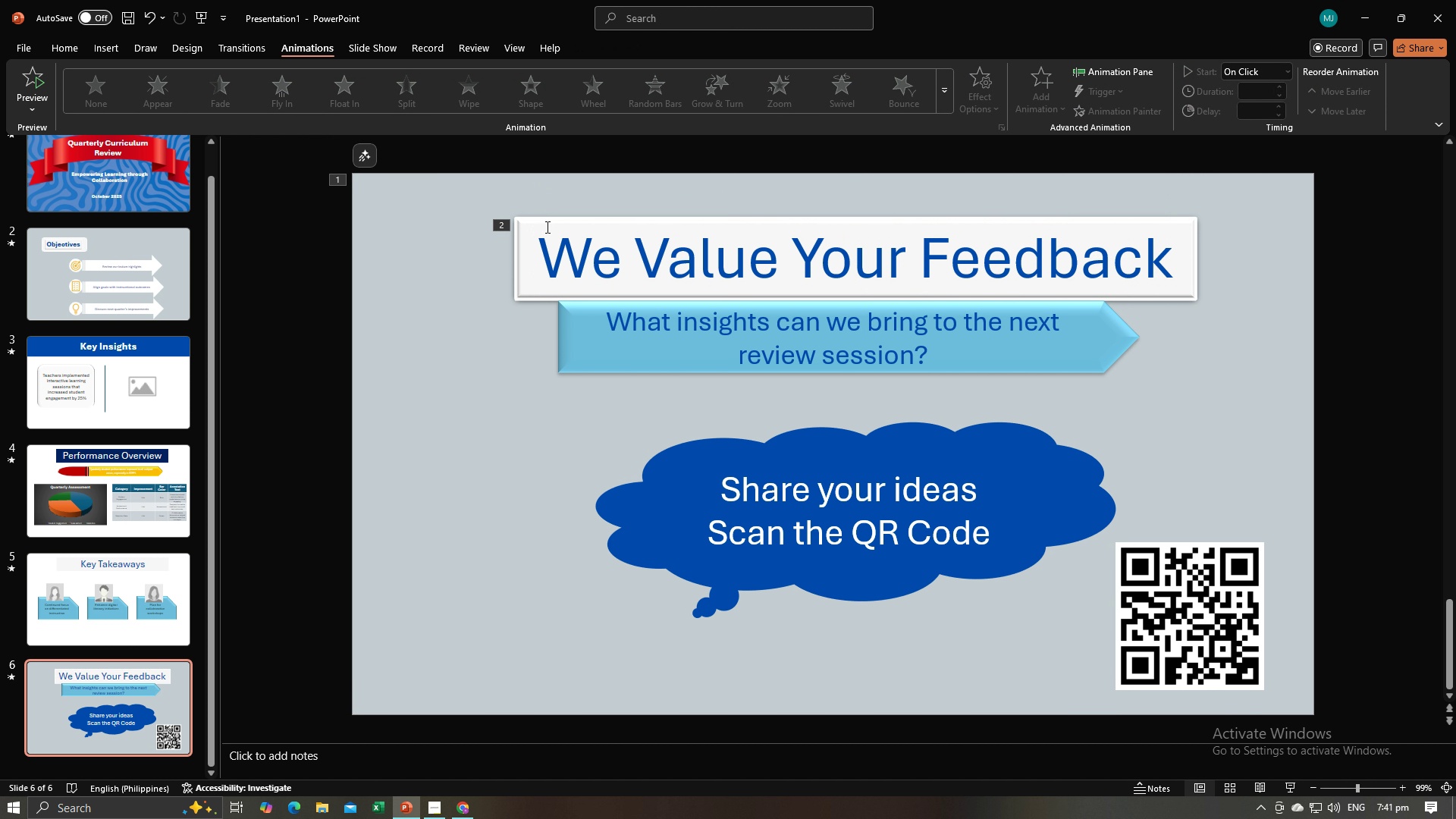 
left_click([545, 227])
 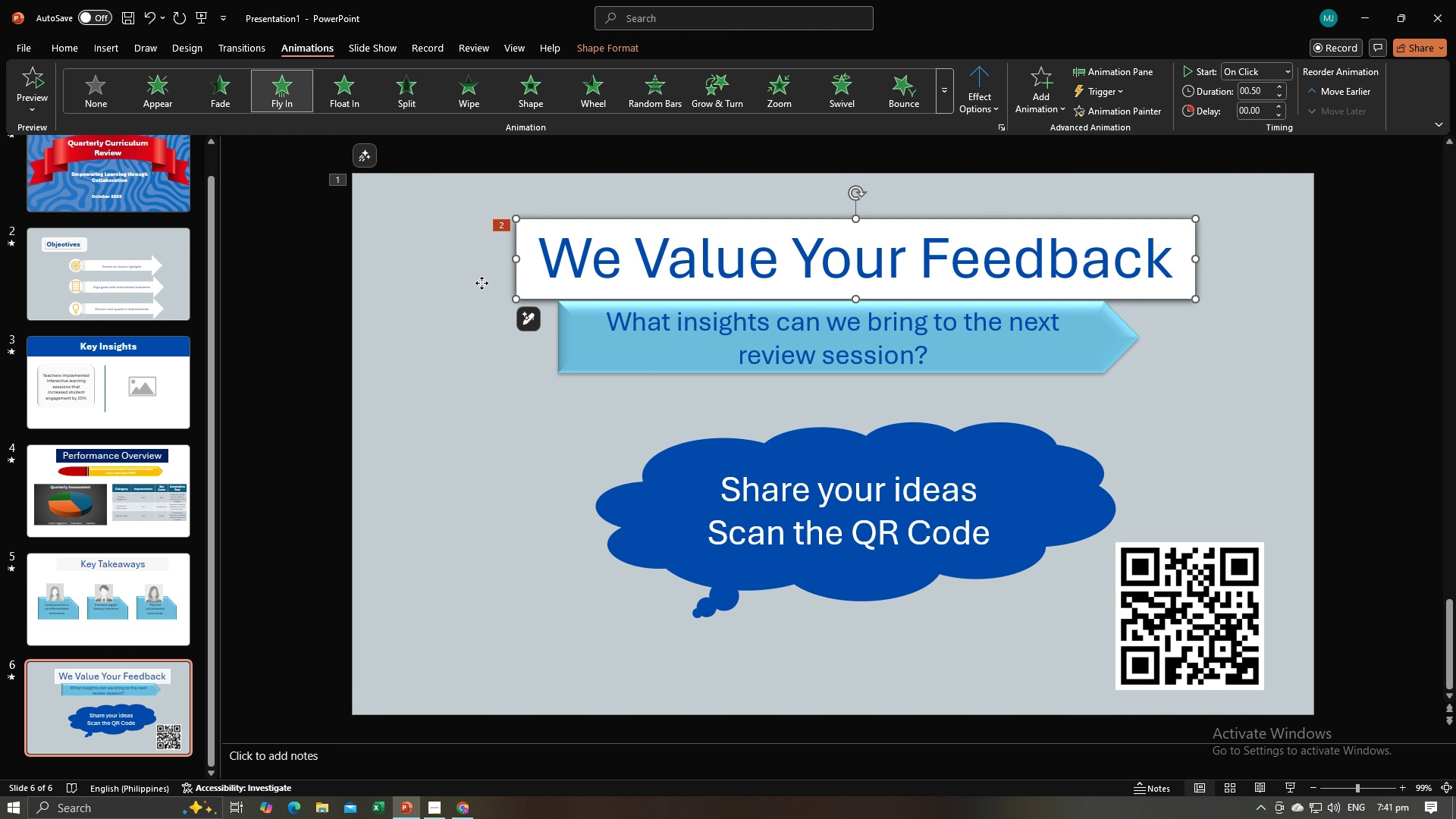 
left_click([482, 283])
 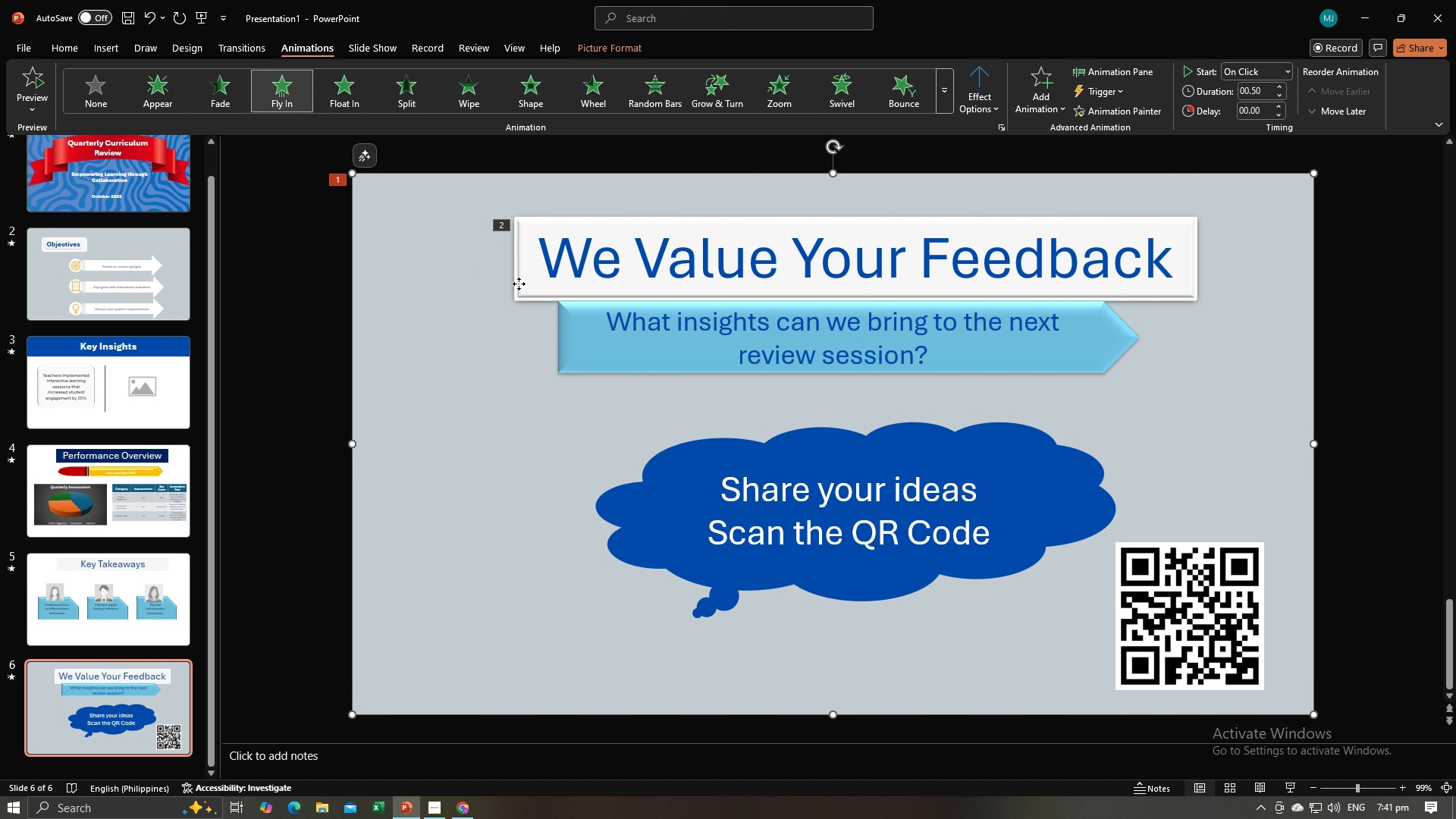 
left_click([519, 284])
 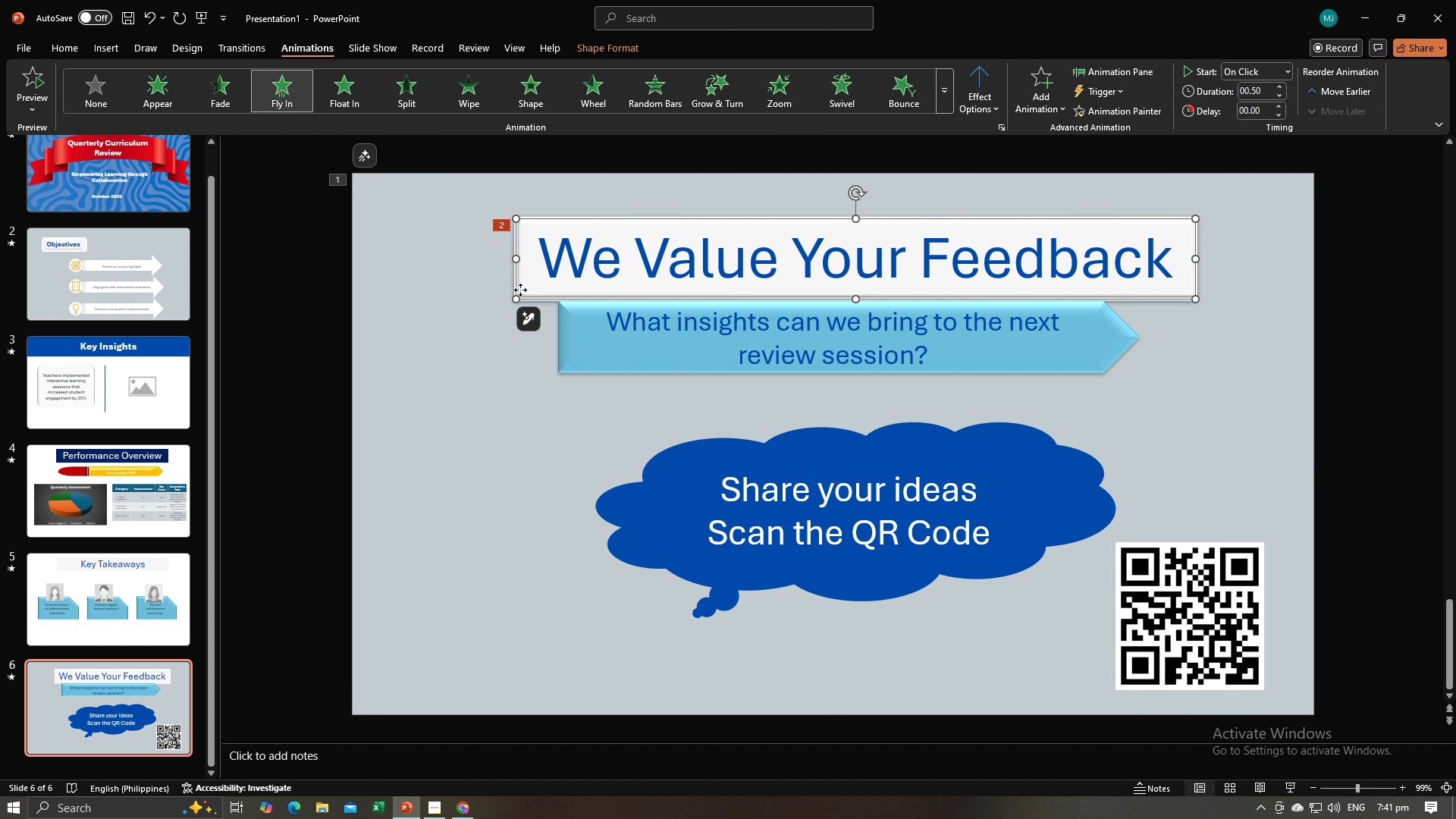 
left_click_drag(start_coordinate=[520, 290], to_coordinate=[520, 272])
 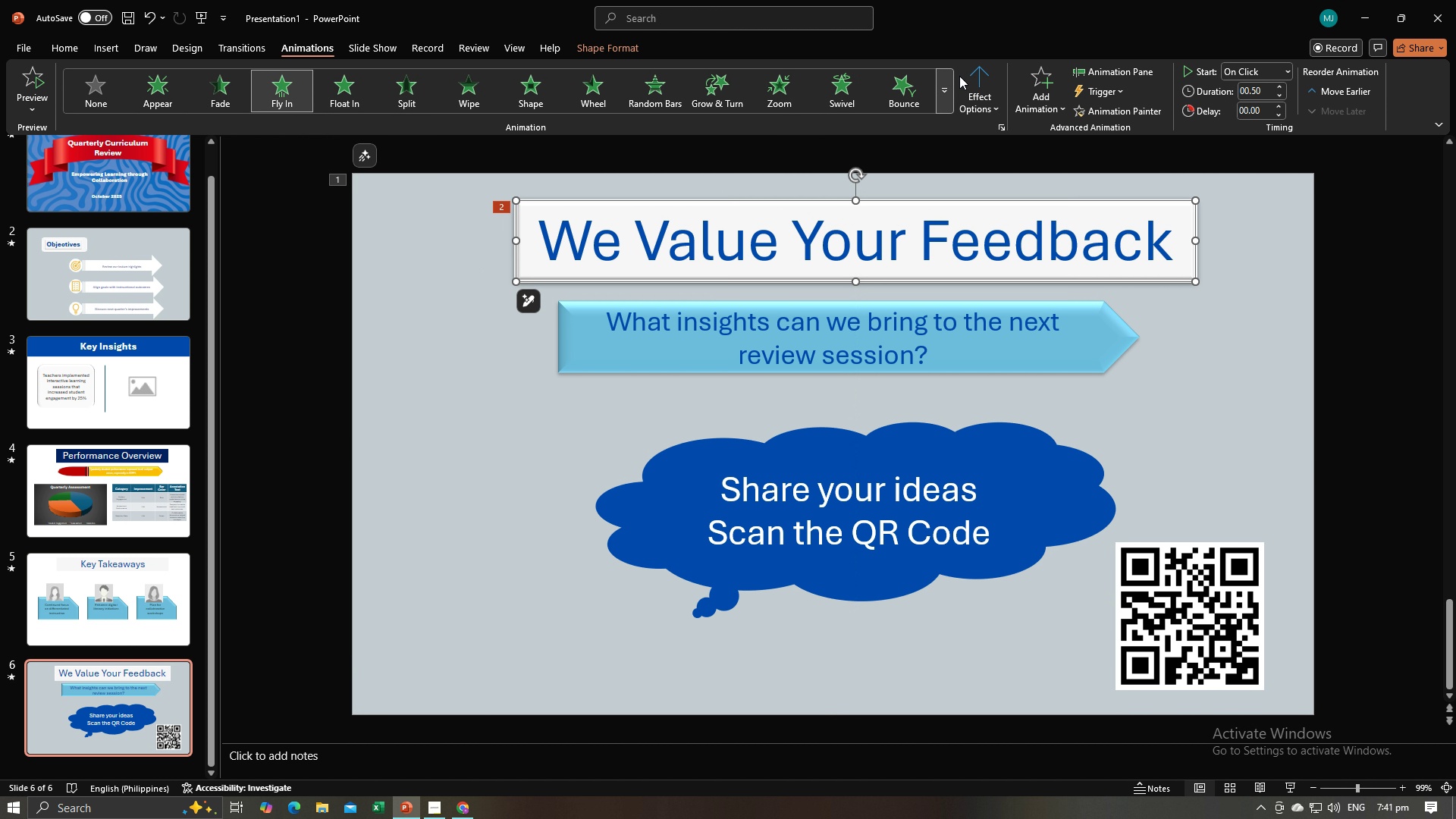 
left_click([965, 76])
 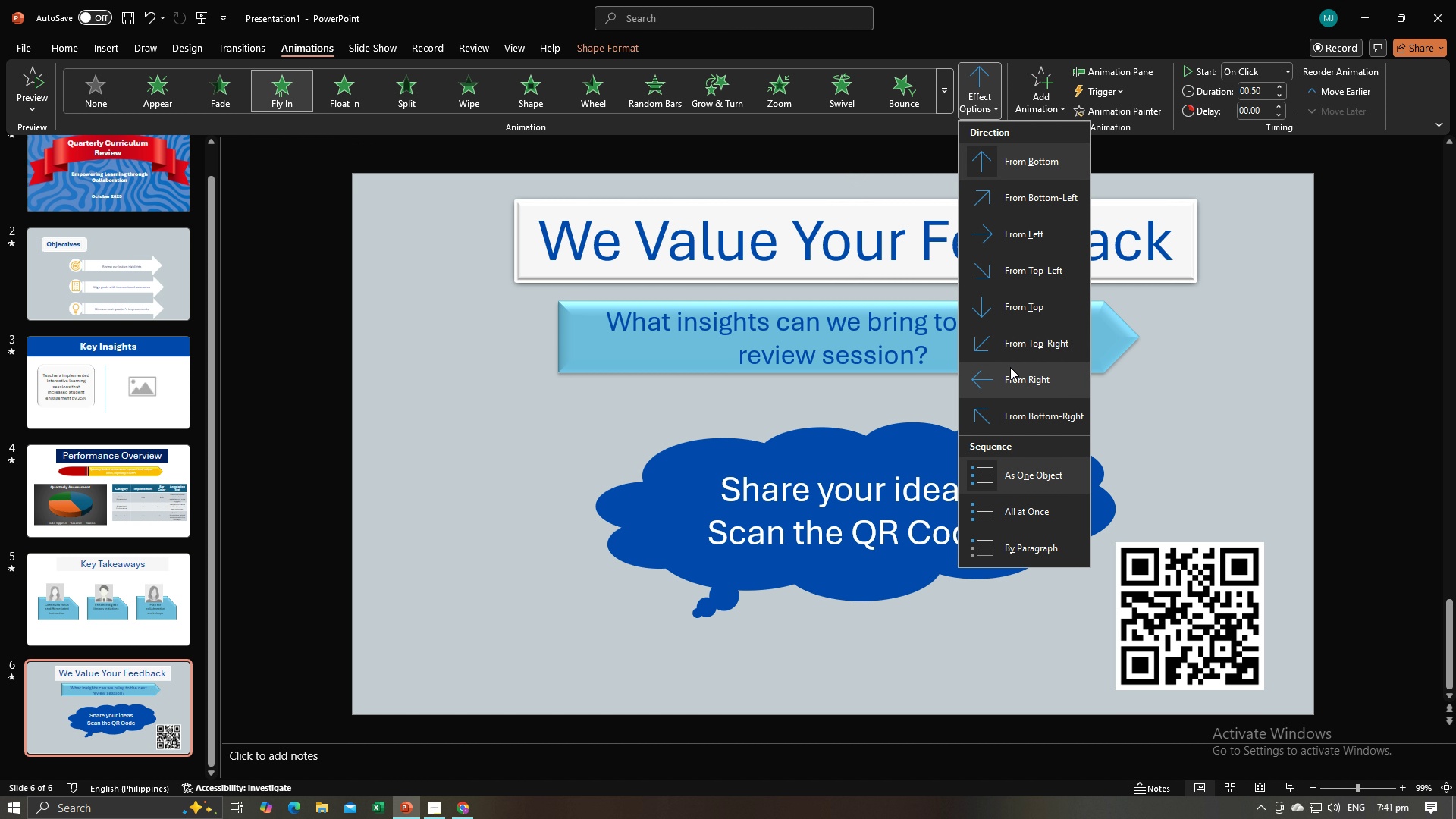 
left_click([1020, 244])
 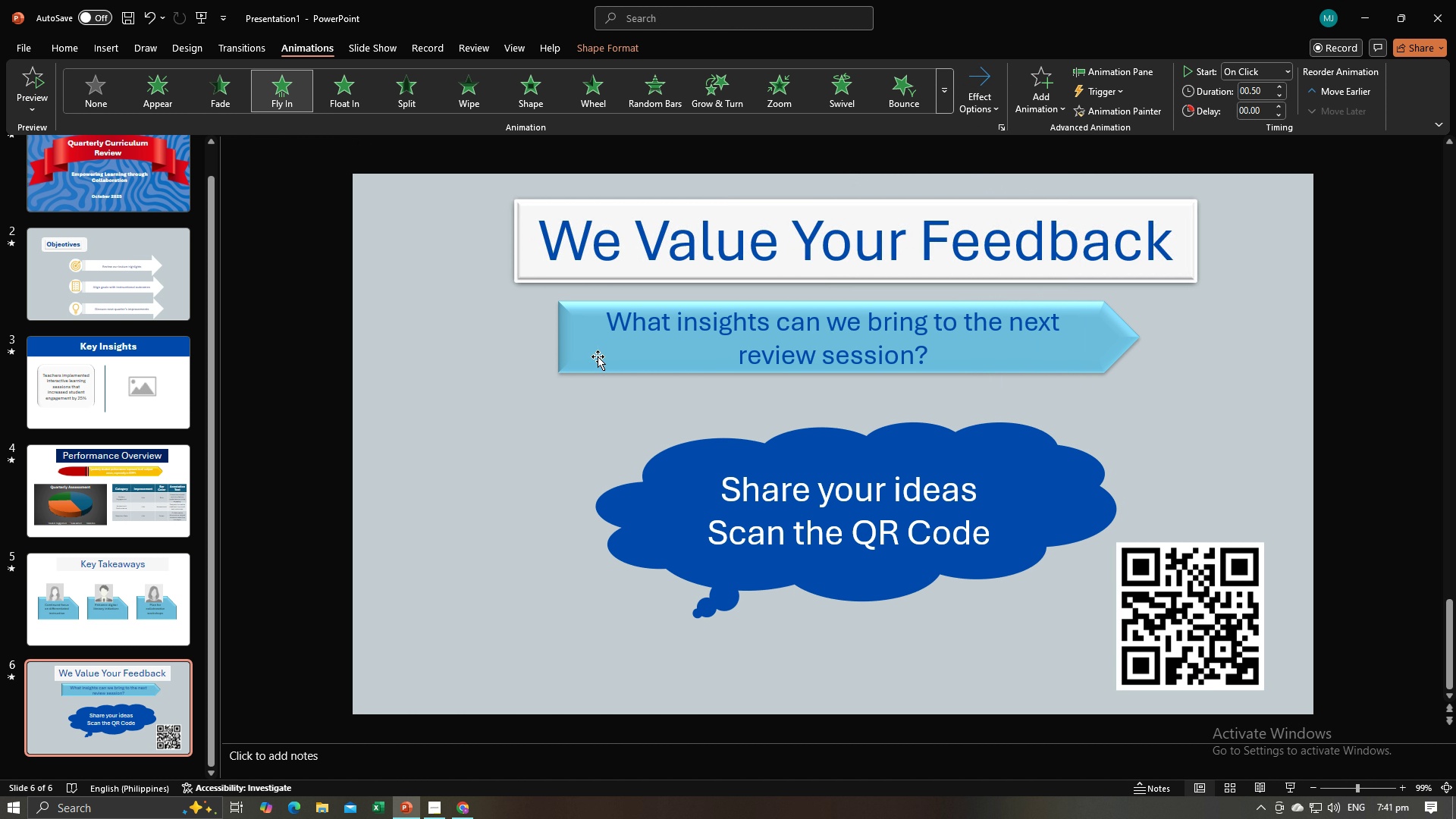 
left_click([587, 360])
 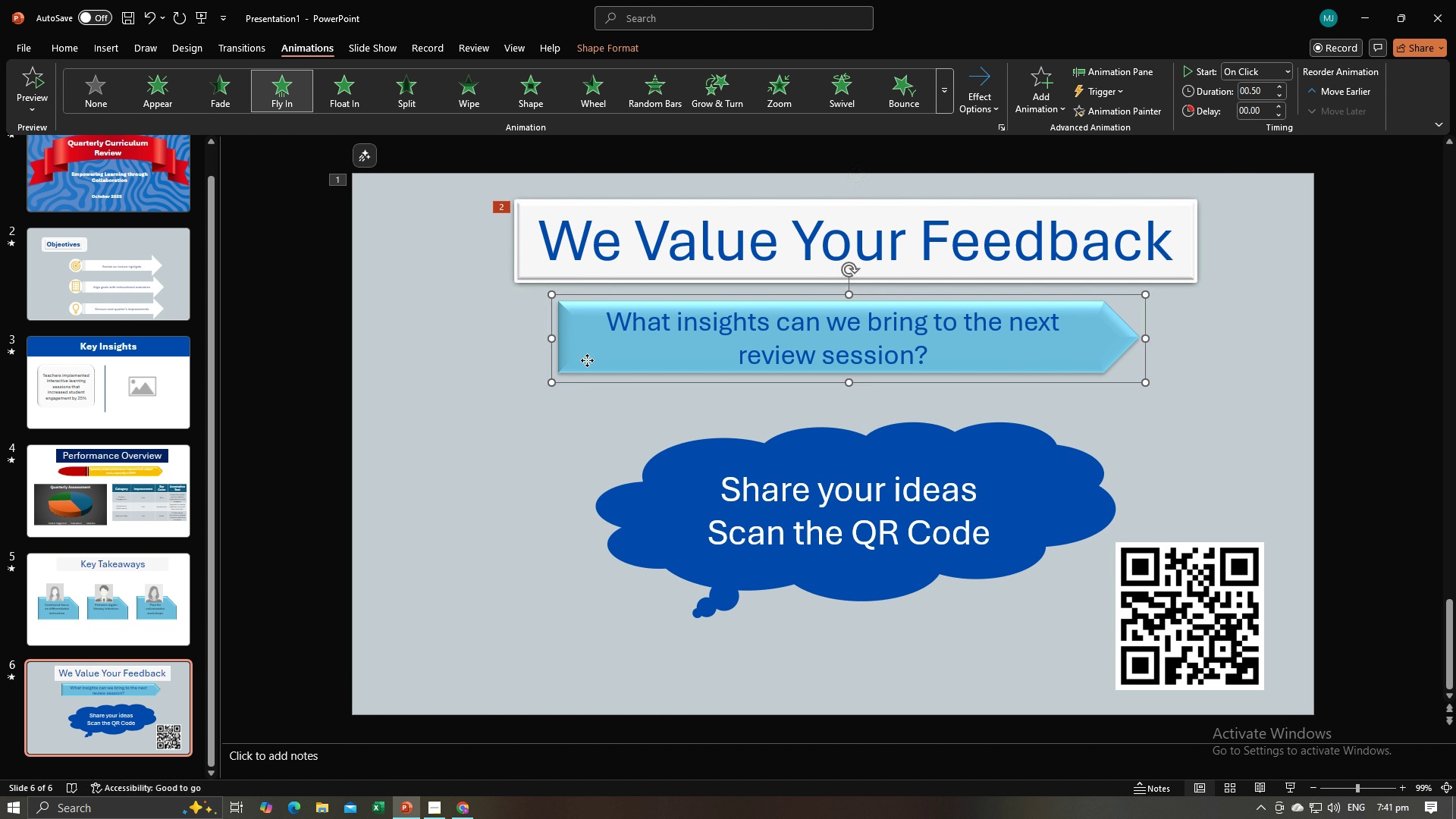 
left_click([587, 360])
 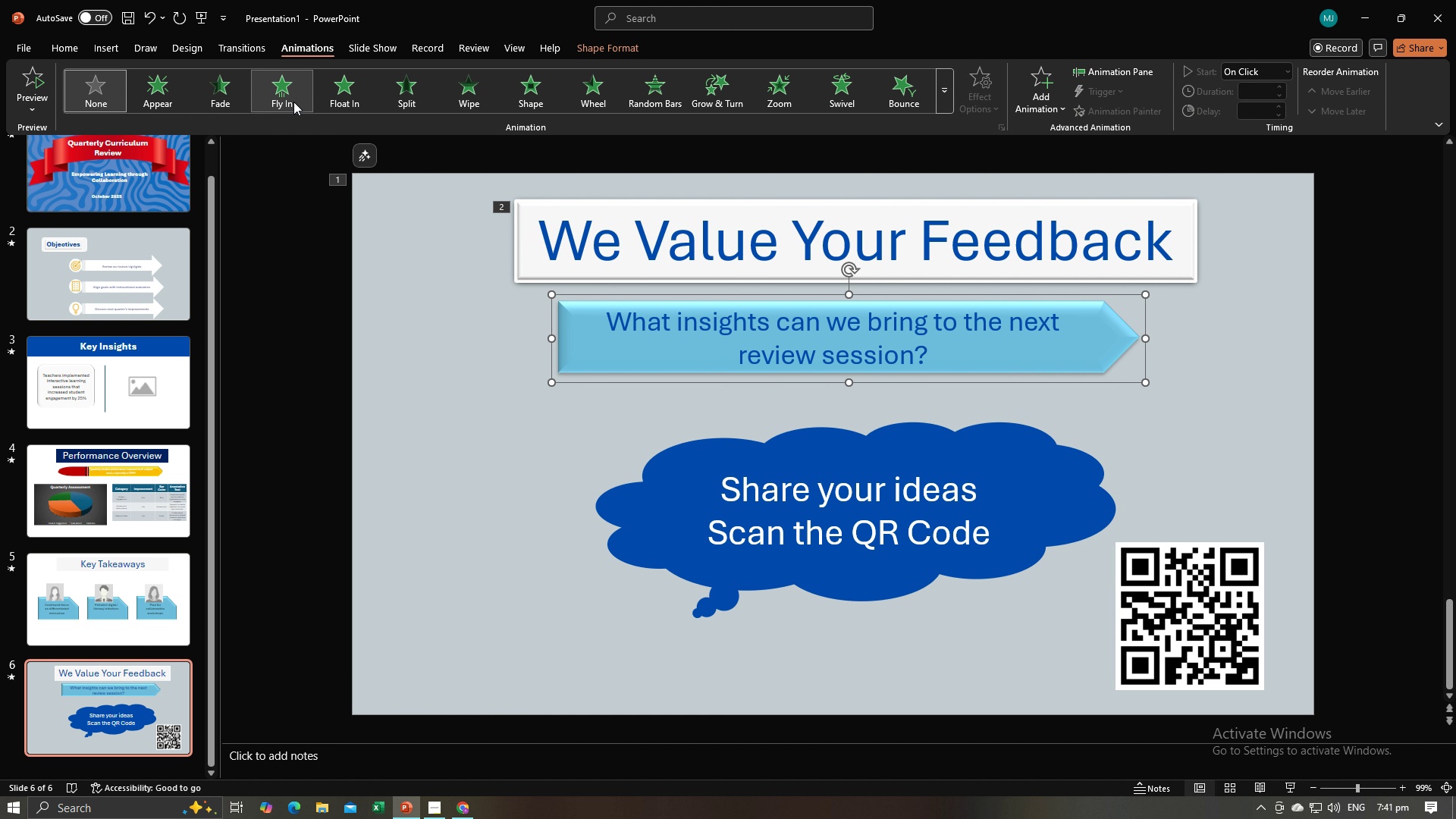 
left_click([291, 101])
 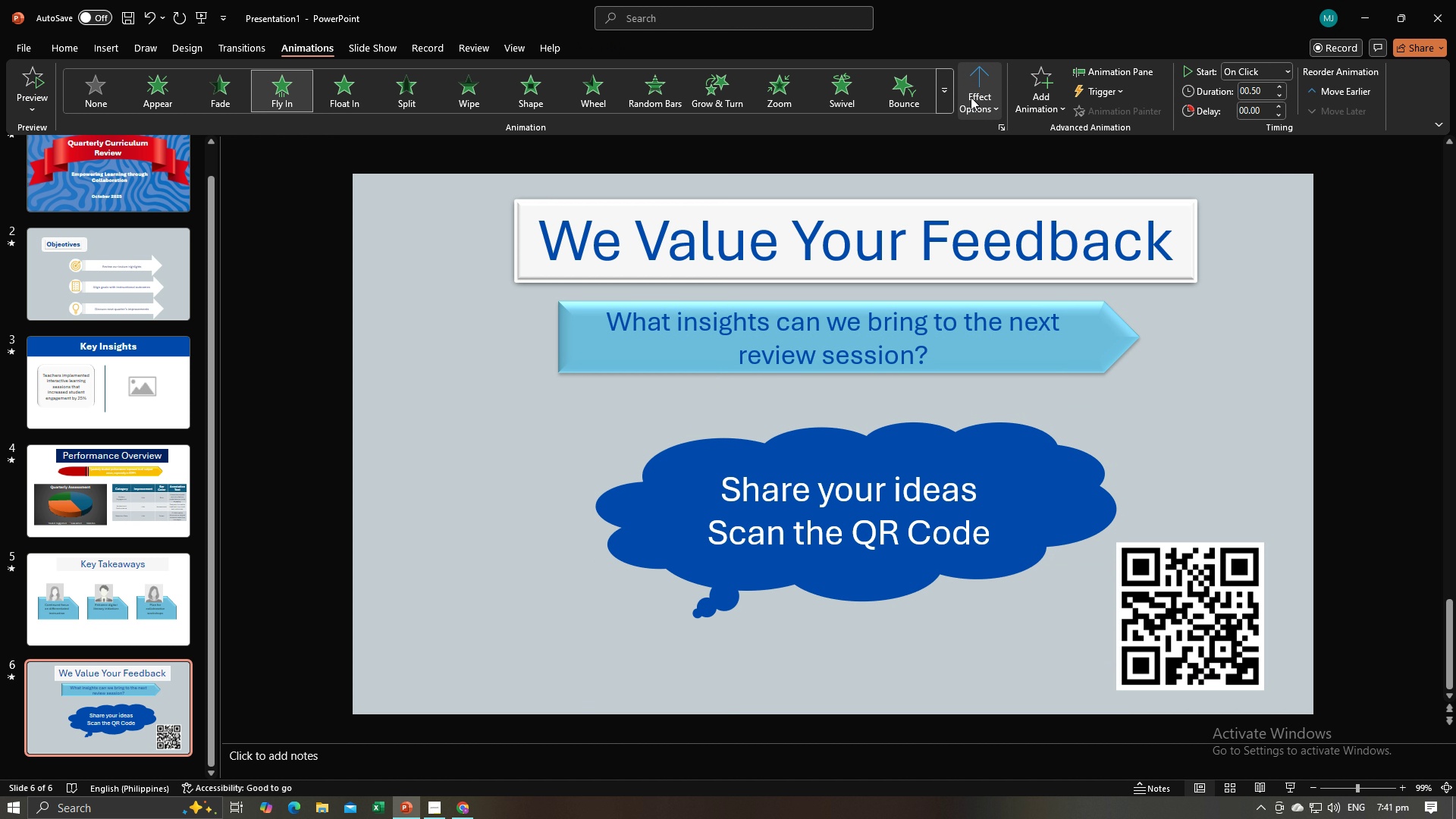 
left_click([971, 97])
 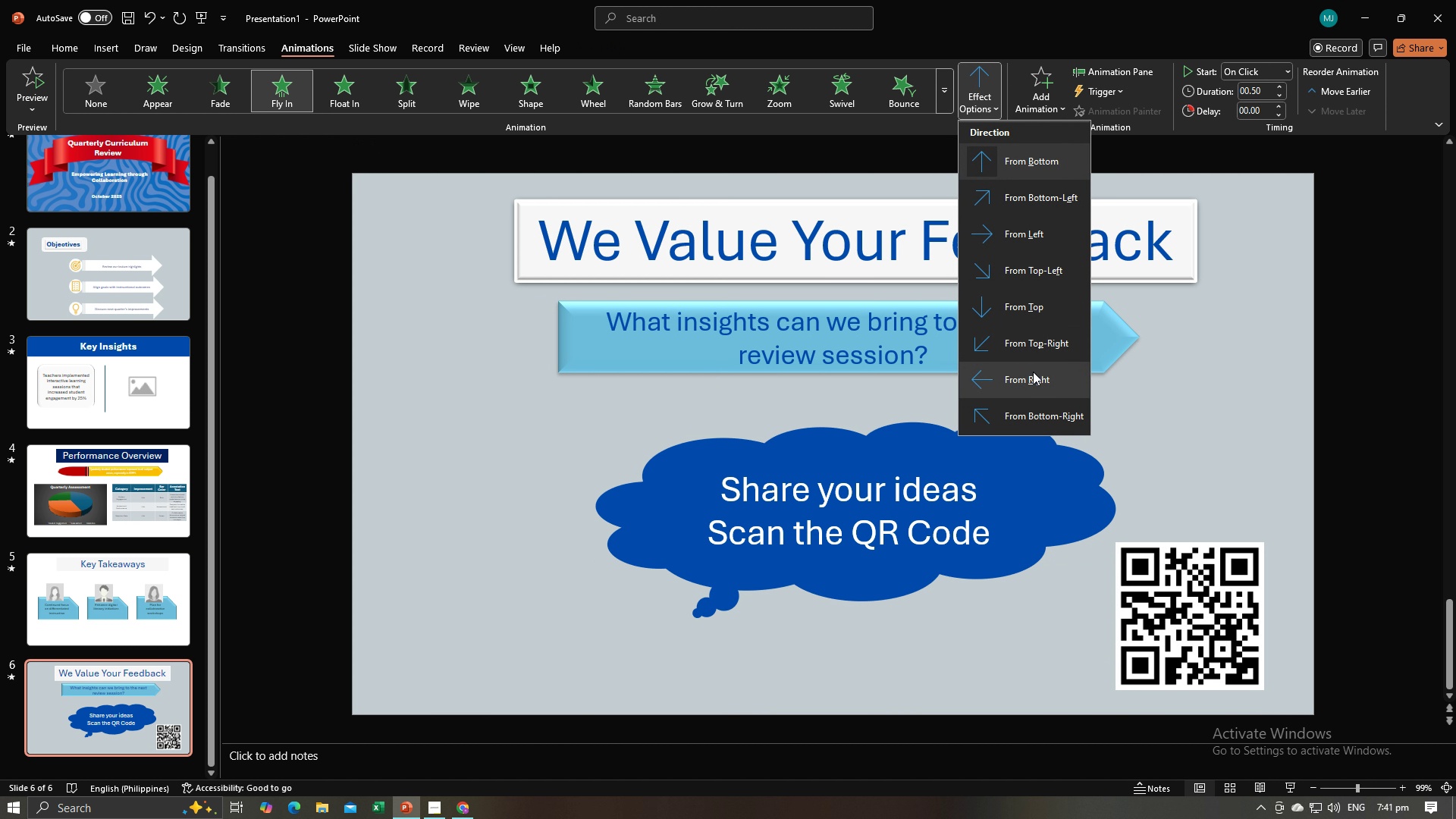 
left_click([1033, 372])
 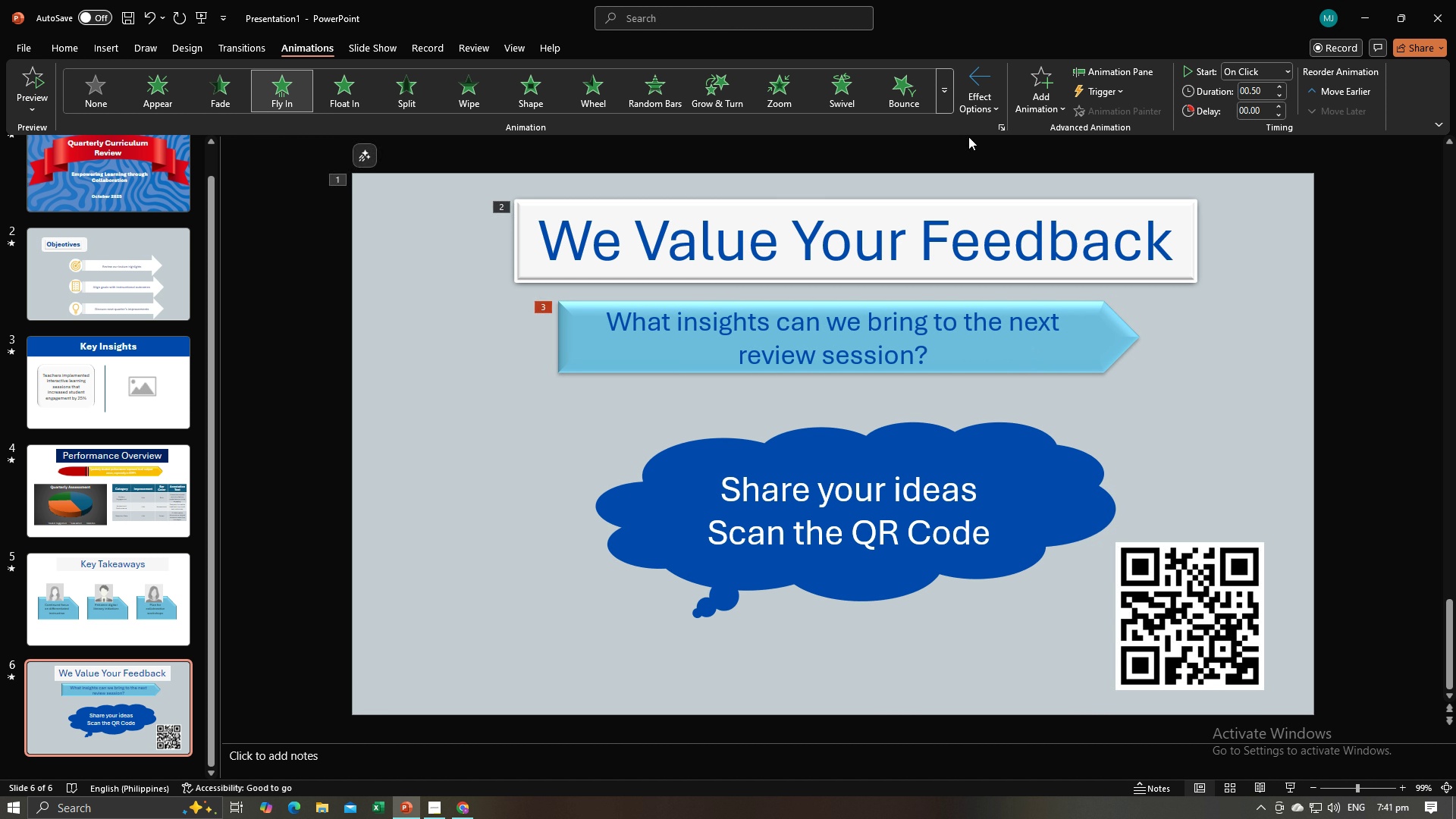 
left_click([971, 102])
 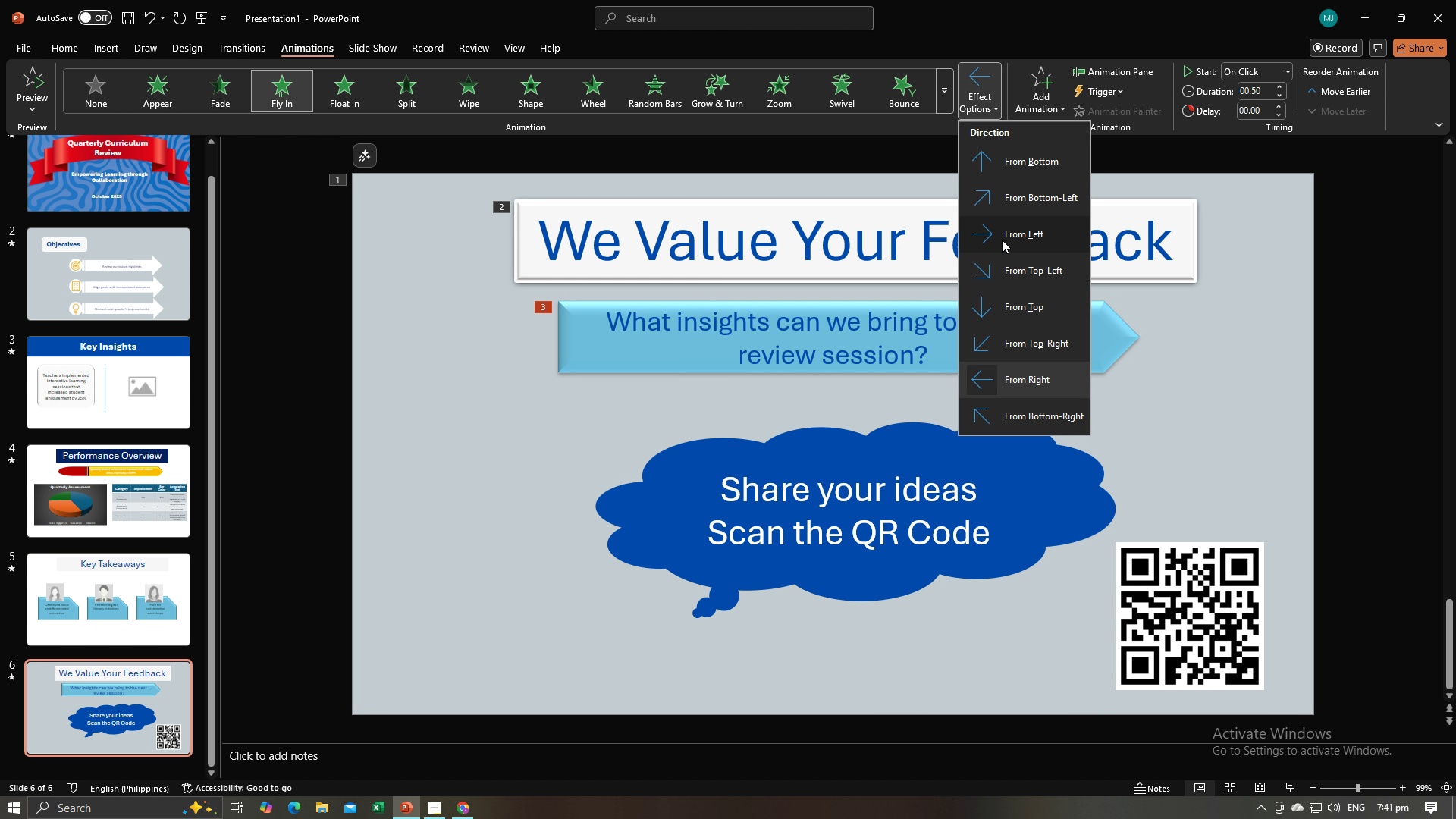 
left_click([1002, 240])
 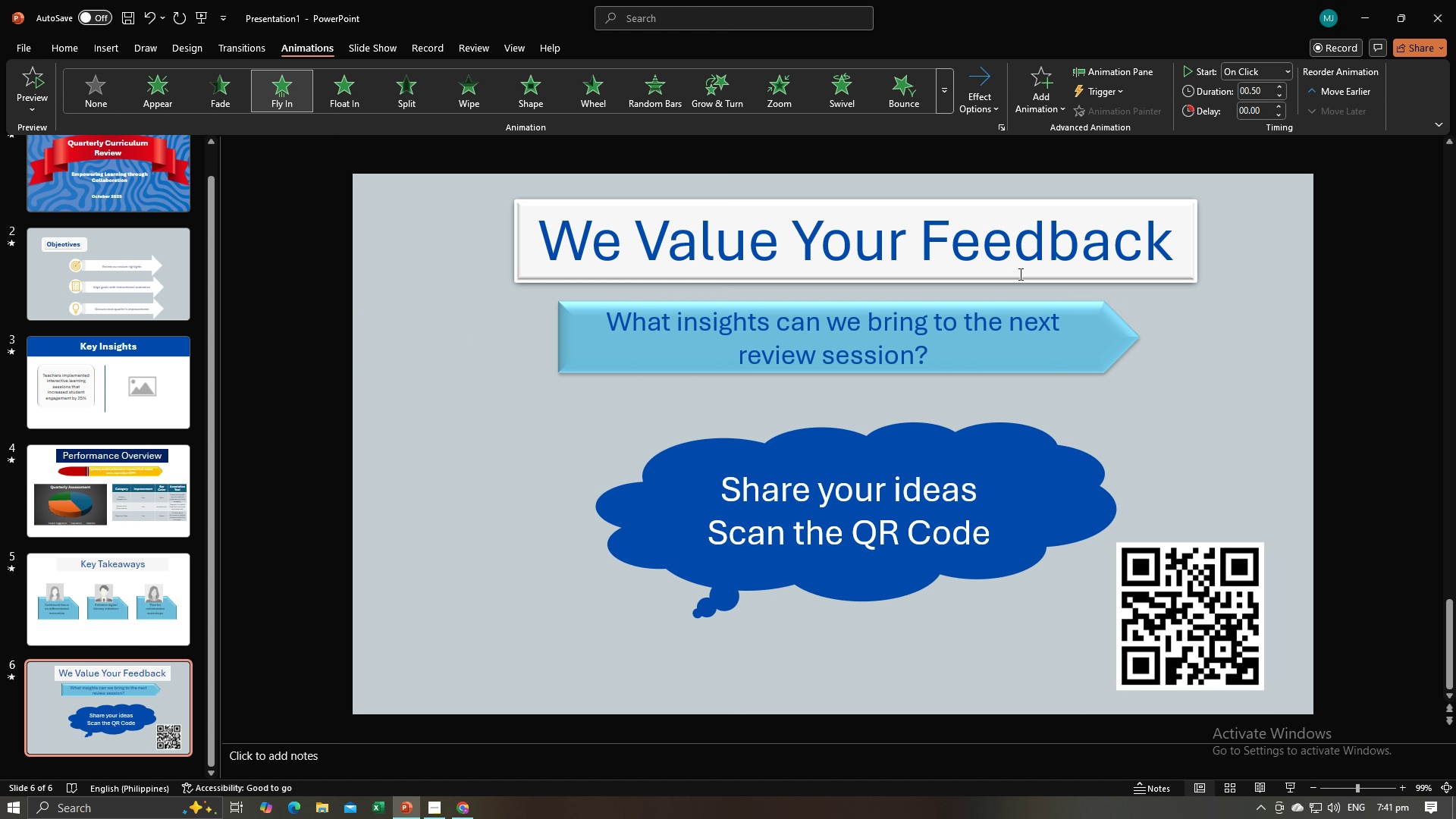 
left_click([1017, 274])
 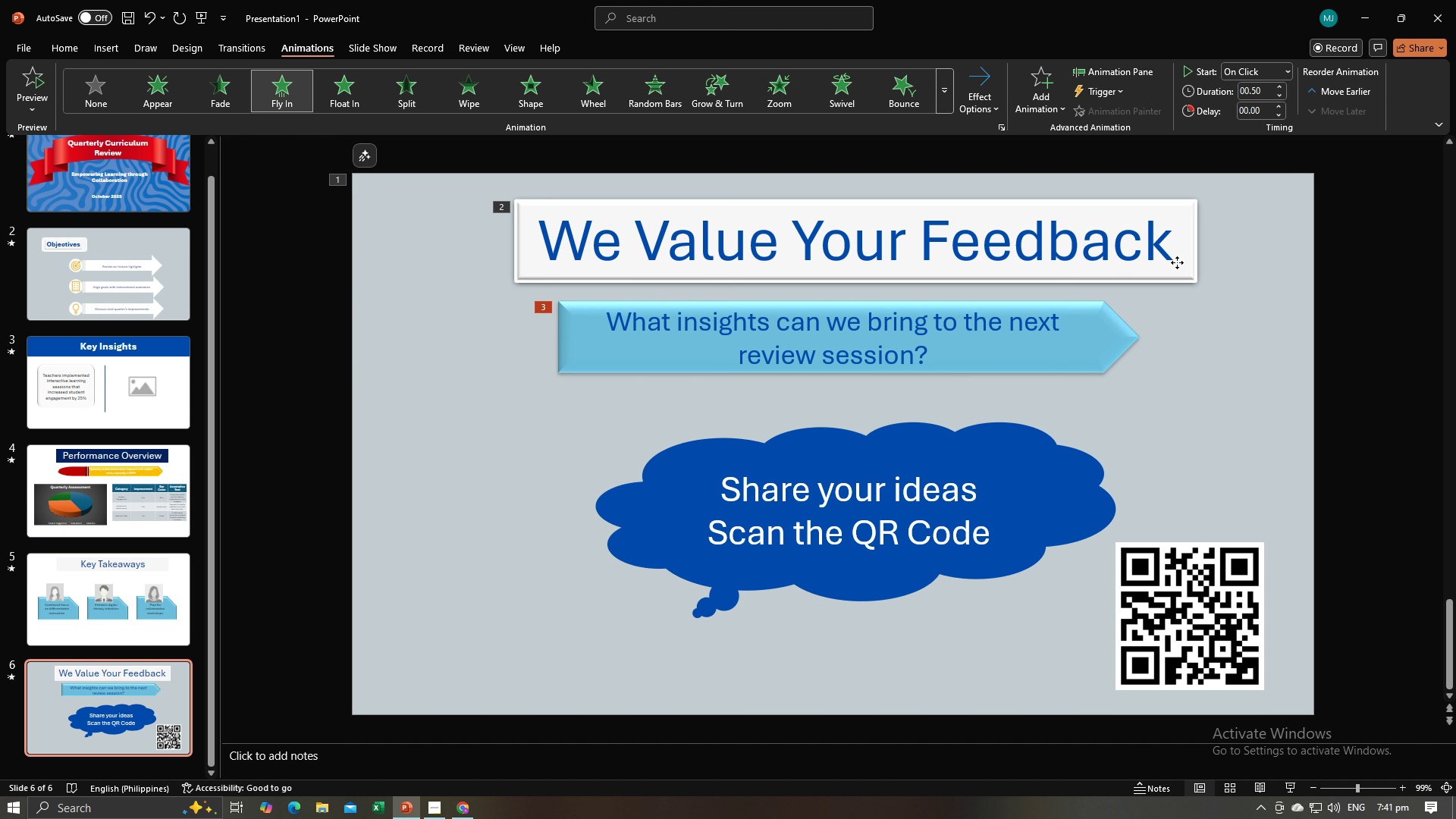 
left_click([1177, 262])
 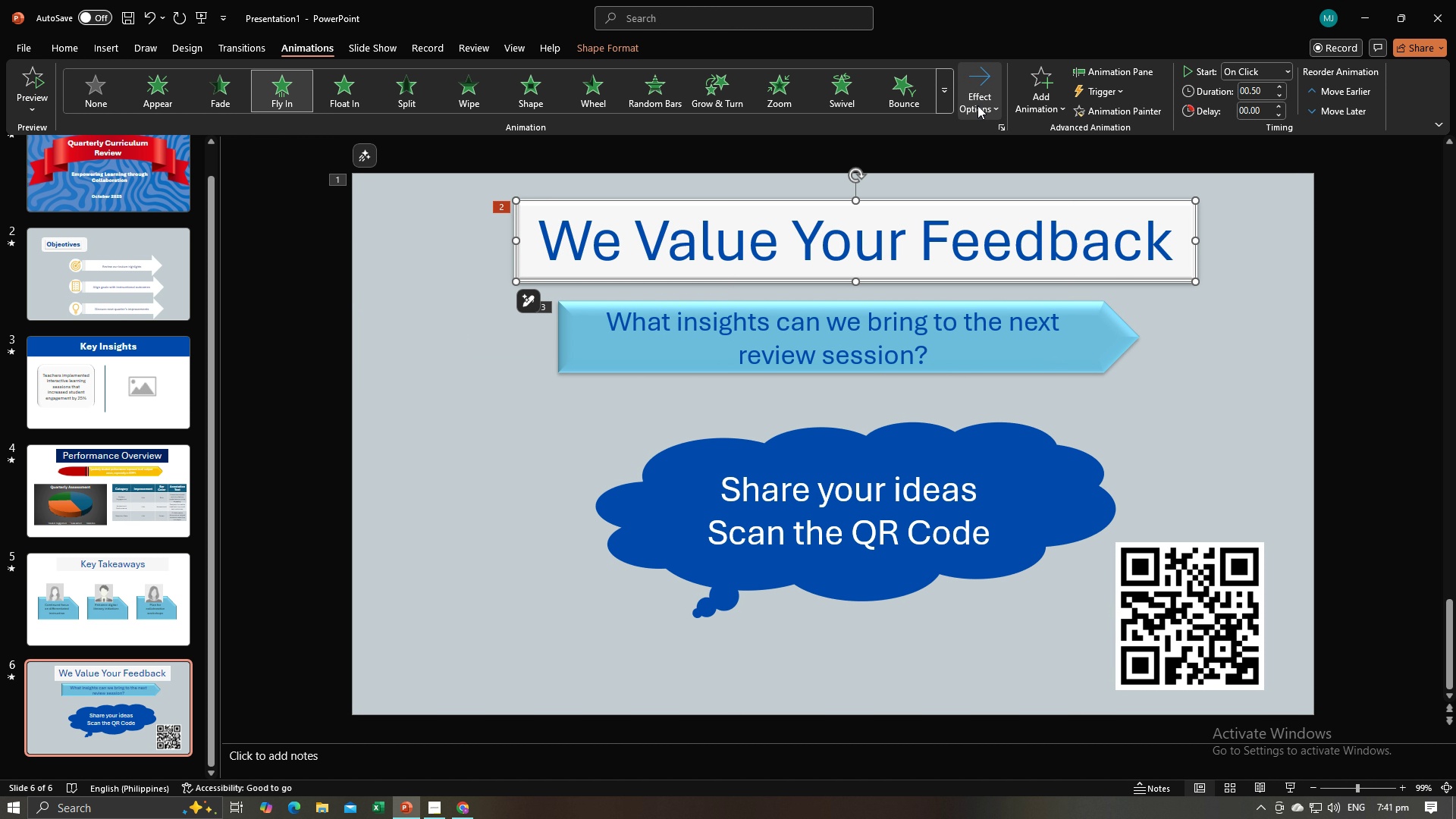 
left_click([977, 105])
 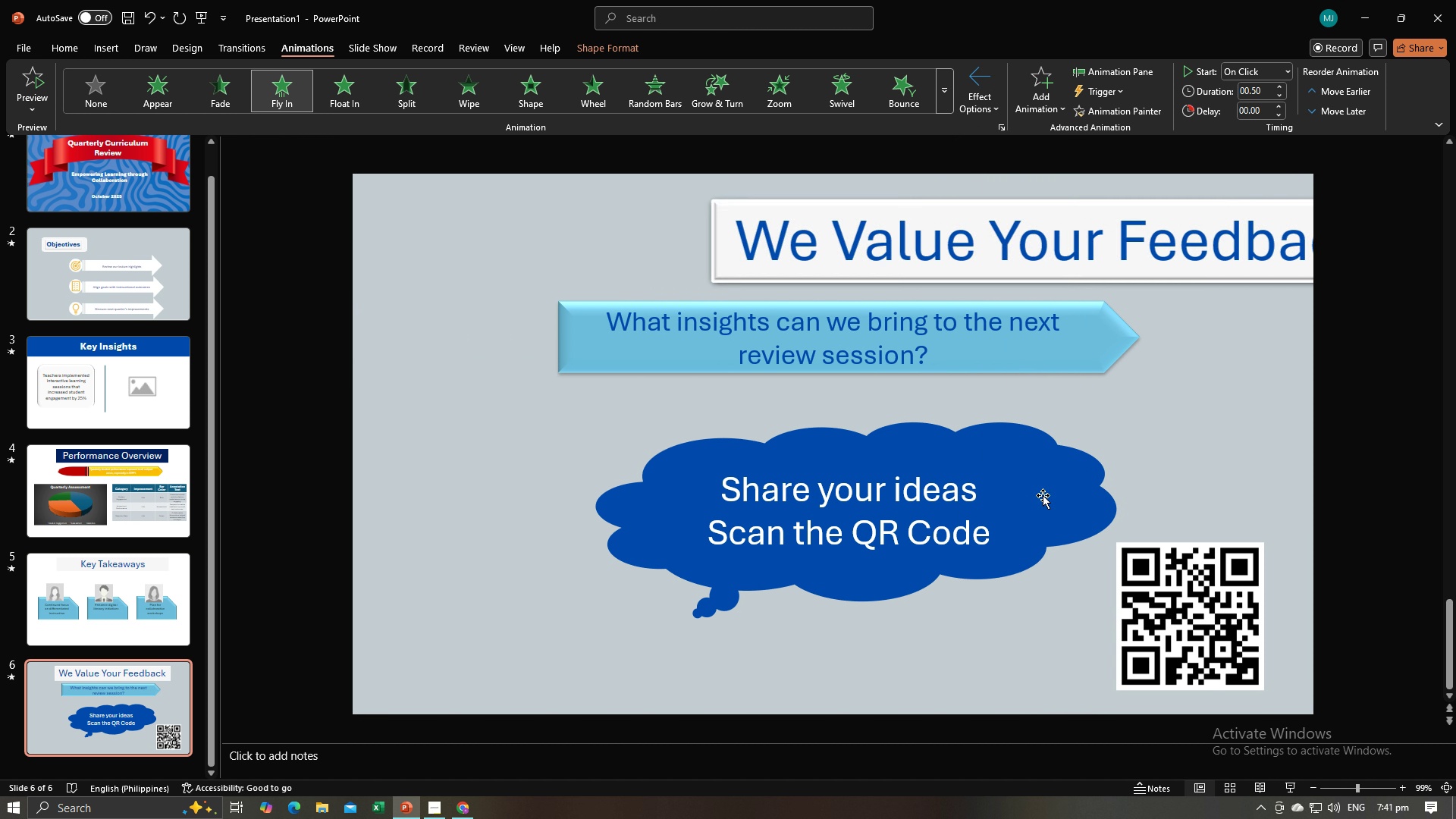 
left_click([1059, 518])
 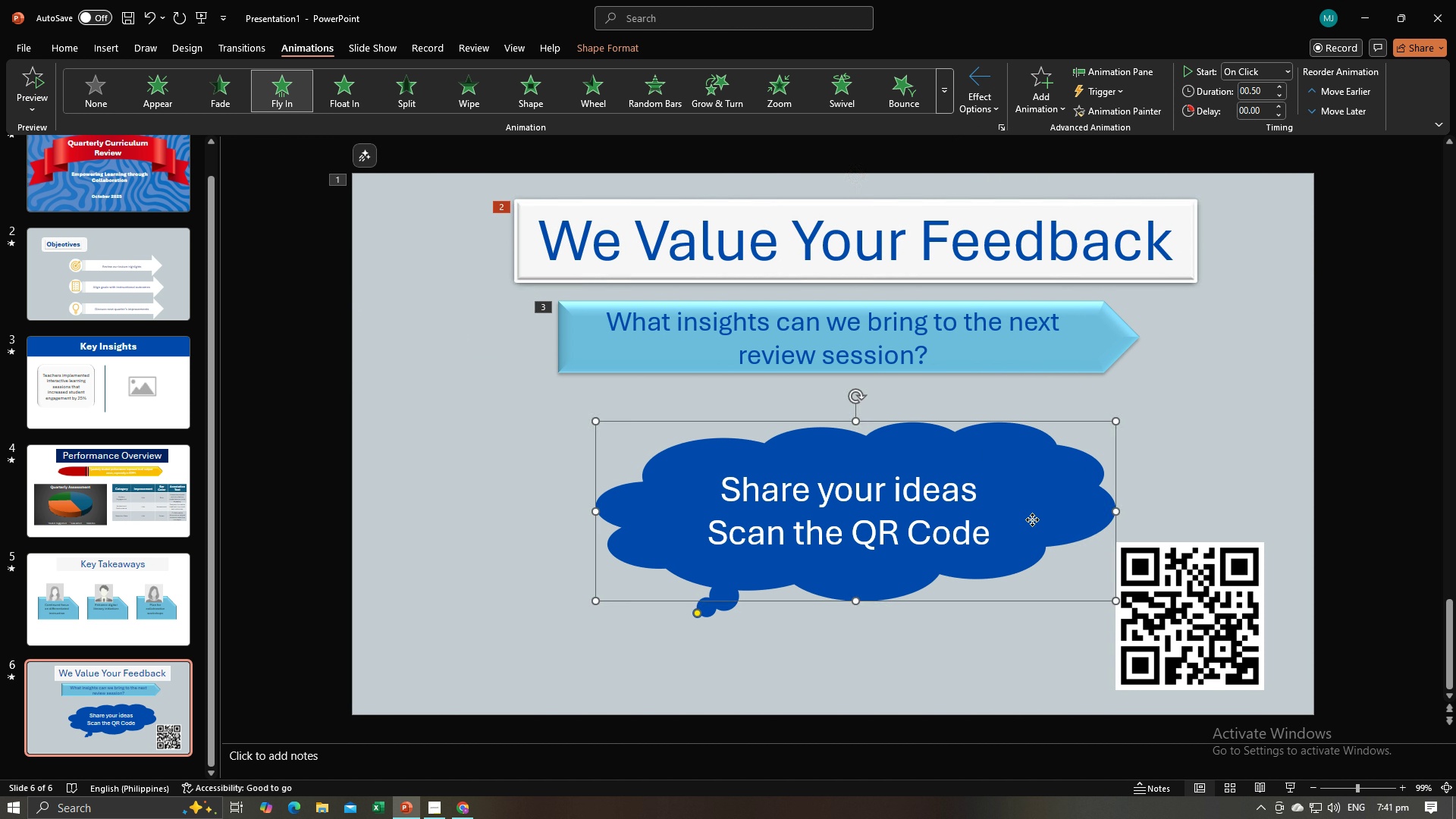 
left_click([1032, 519])
 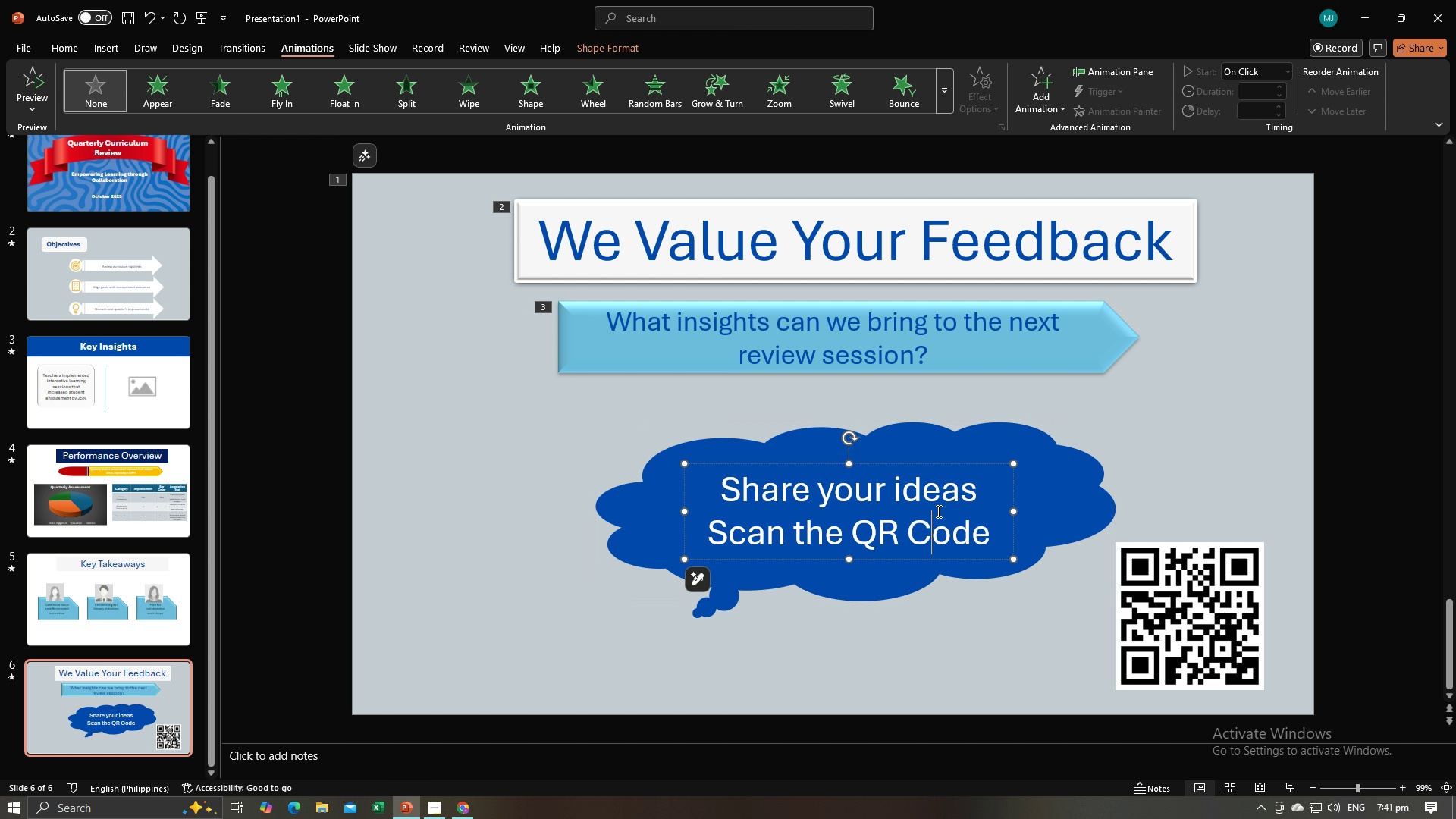 
left_click([937, 511])
 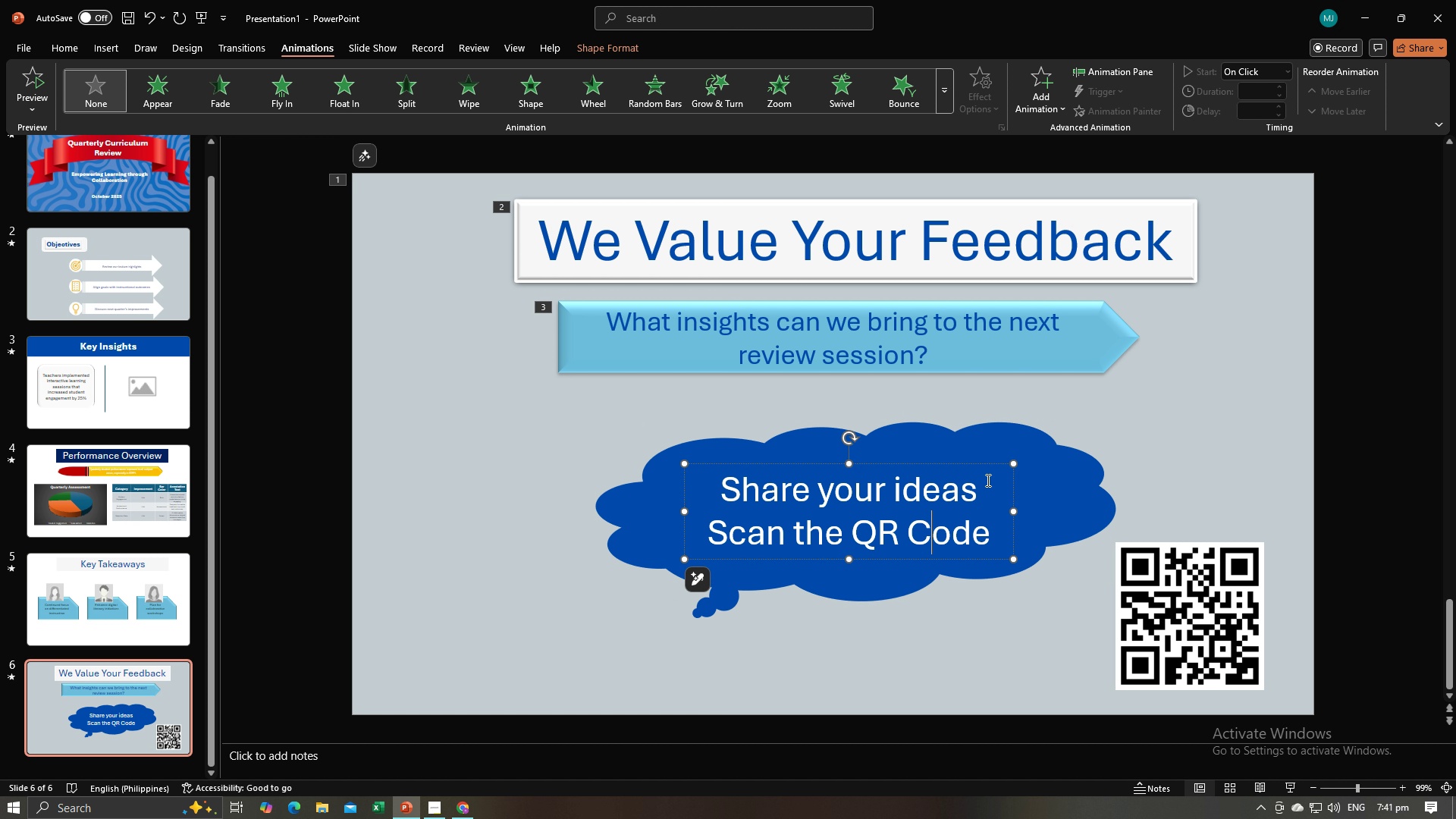 
hold_key(key=ControlLeft, duration=0.82)
left_click([998, 447])
 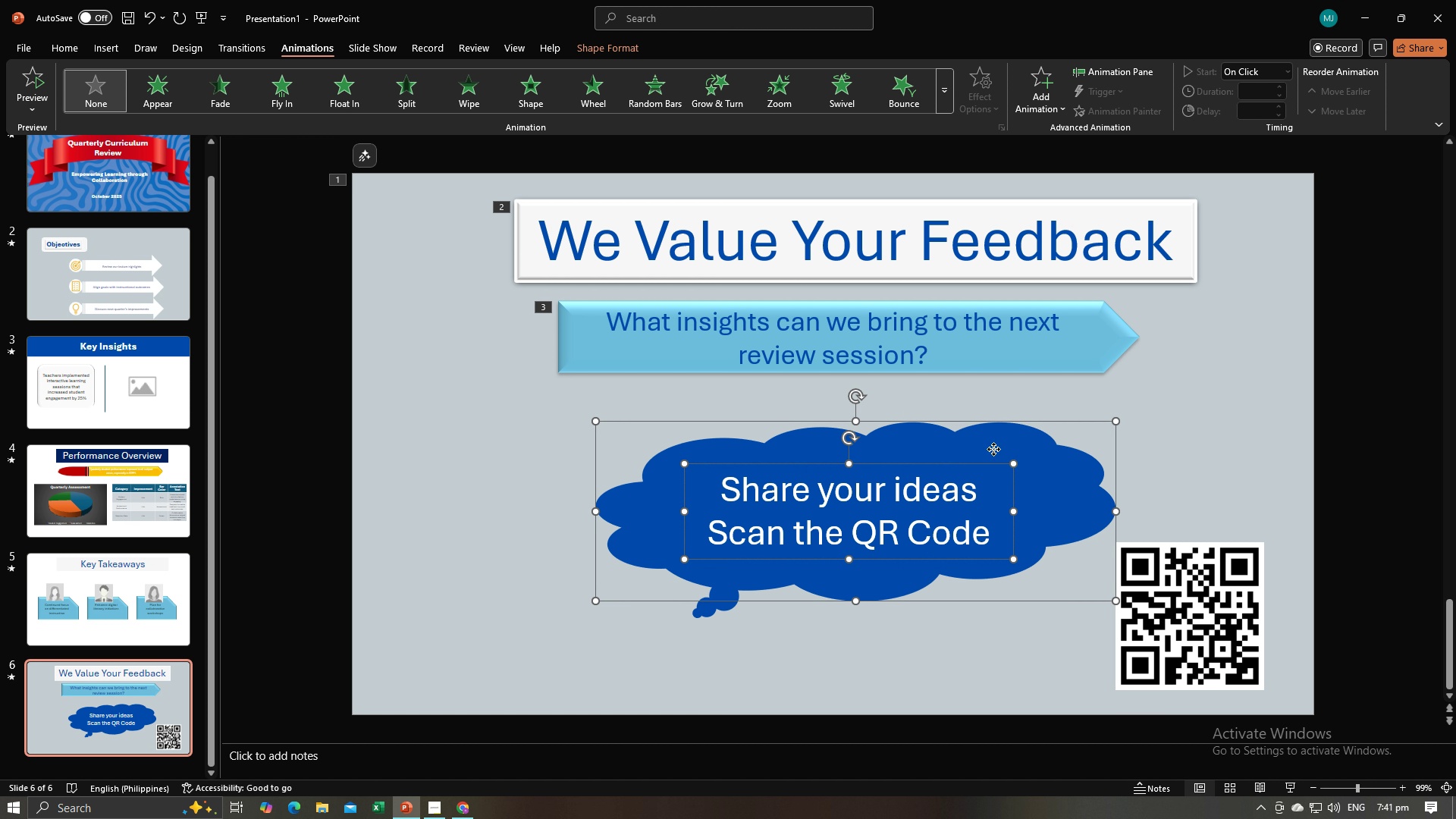 
right_click([995, 449])
 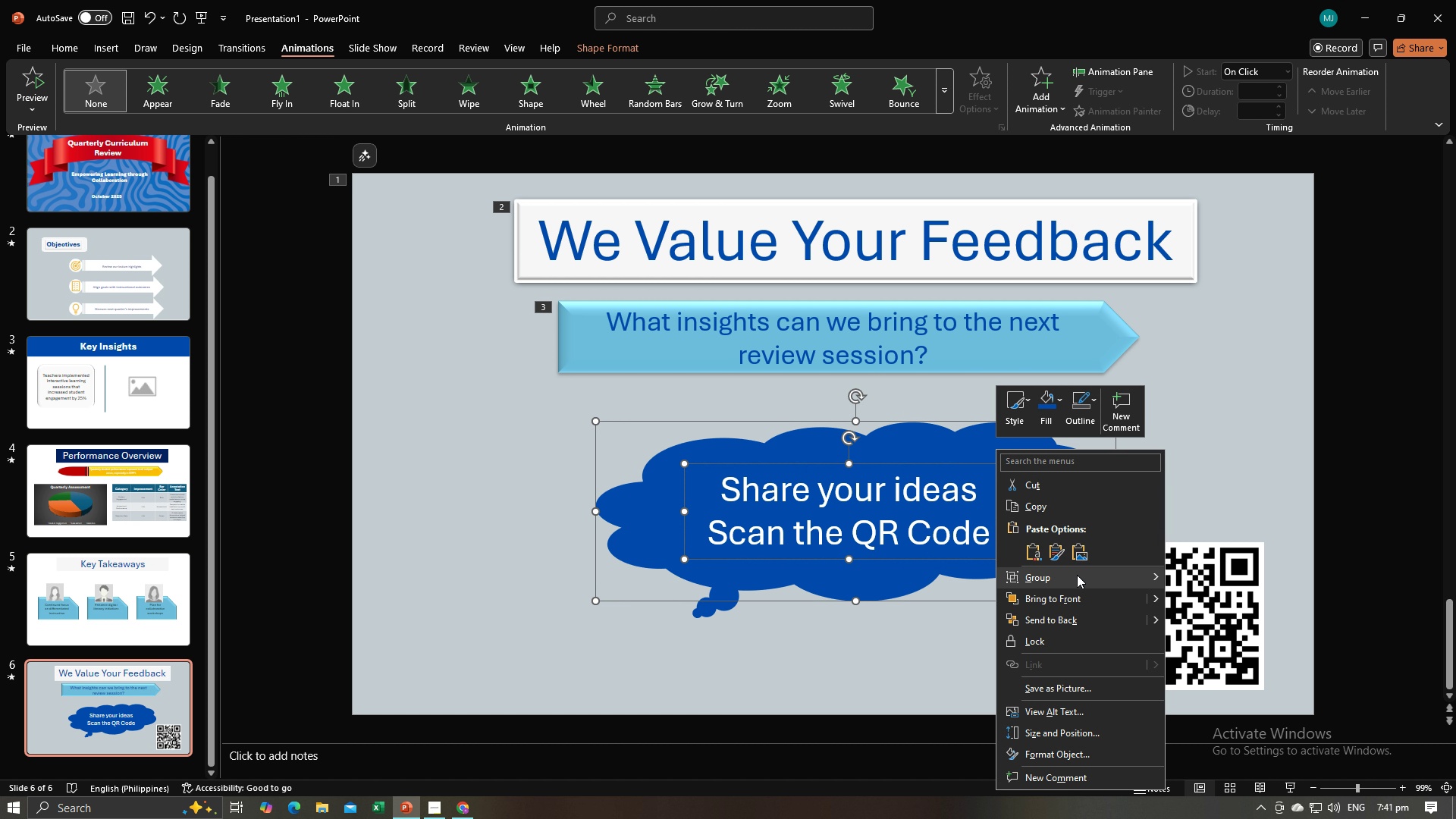 
left_click([1077, 575])
 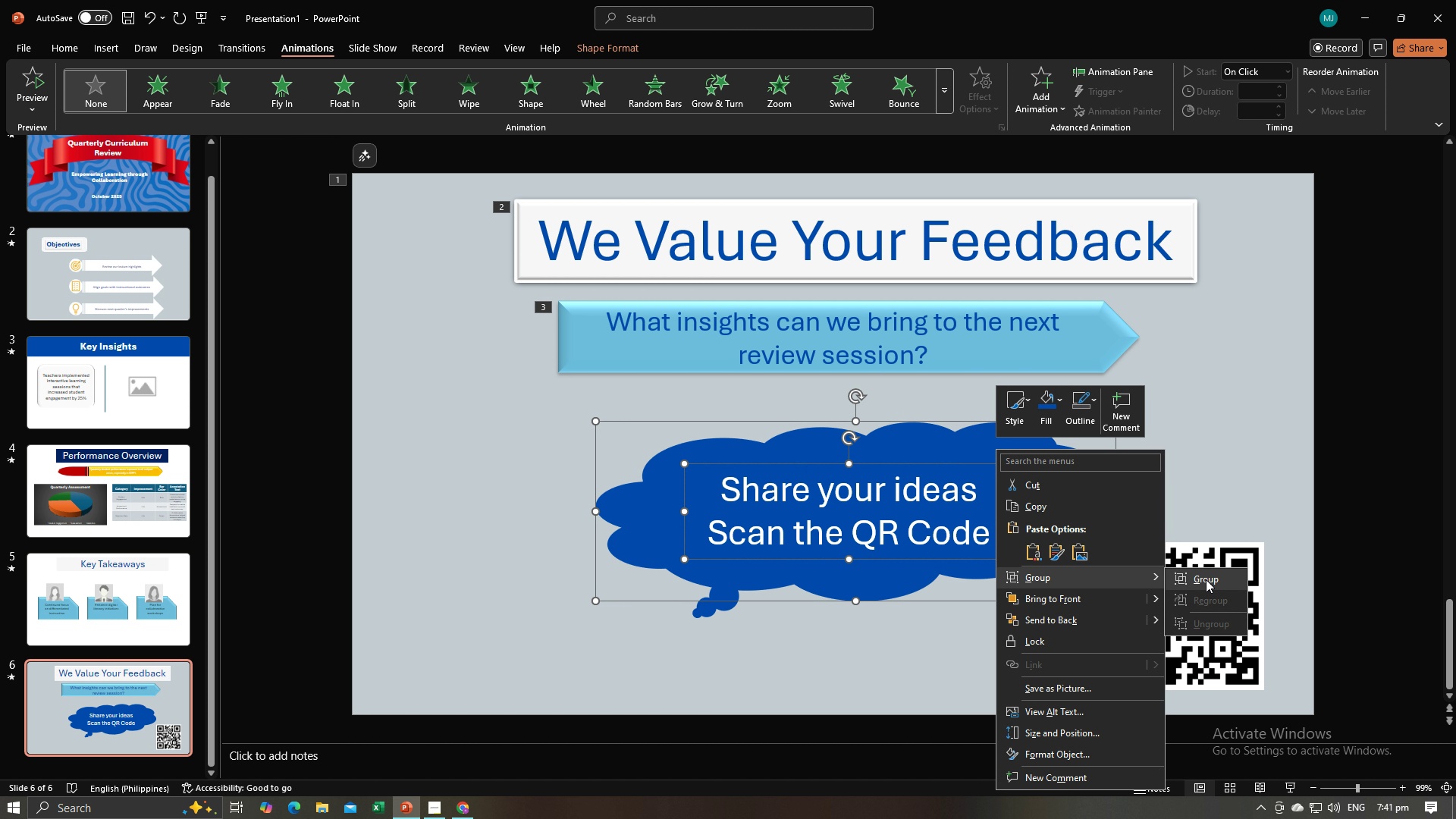 
left_click([1206, 579])
 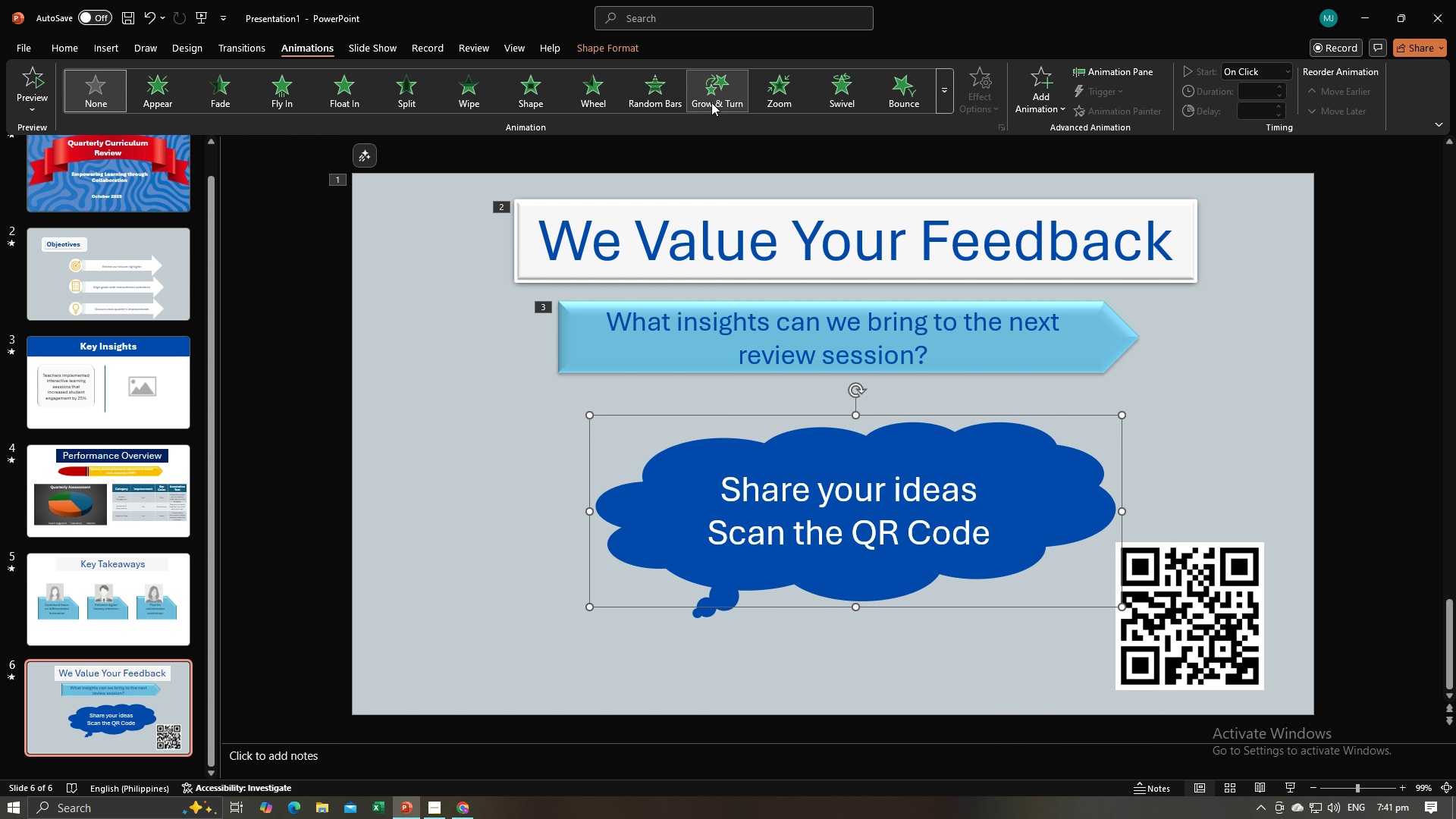 
left_click([711, 102])
 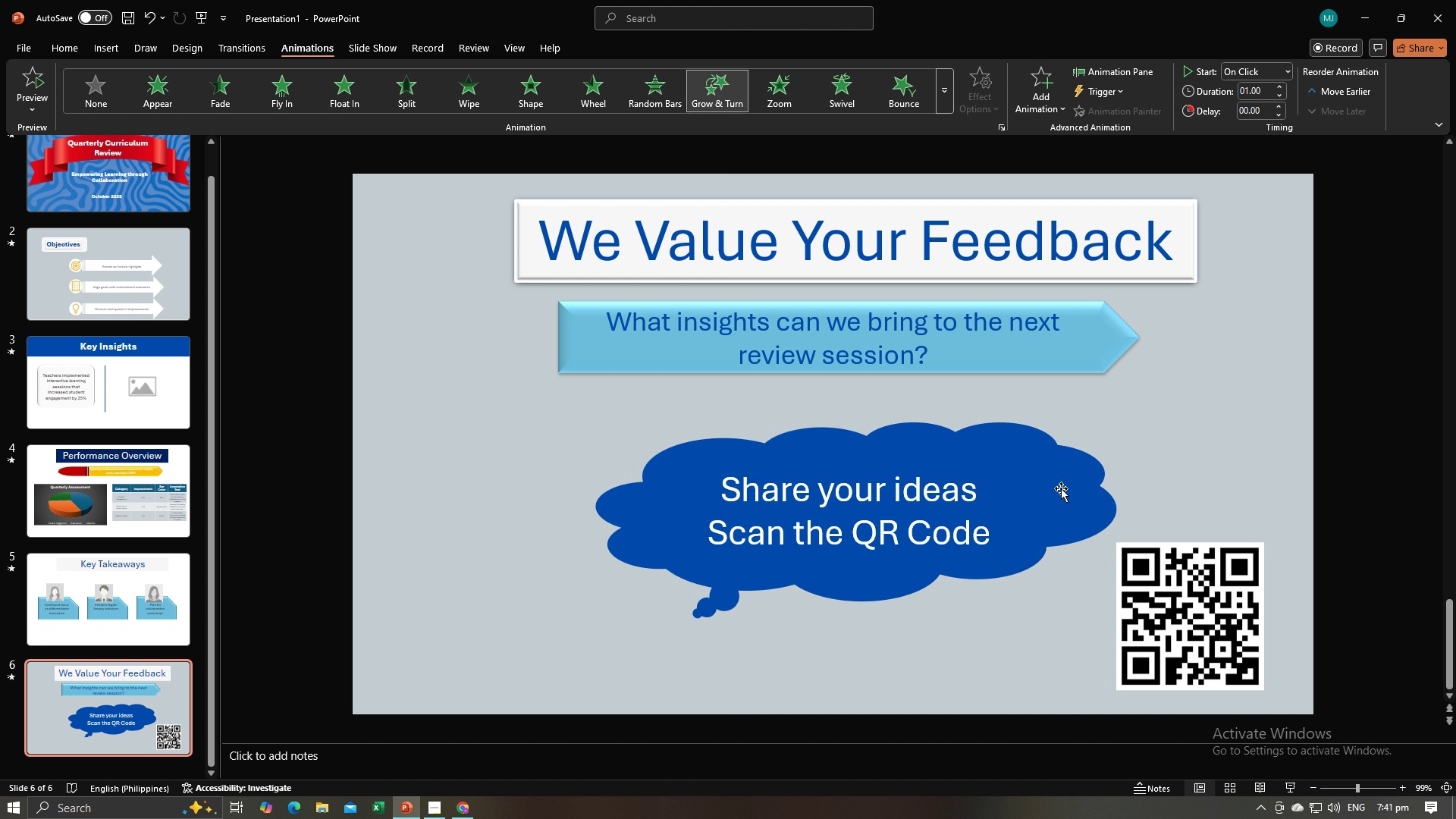 
left_click([1172, 576])
 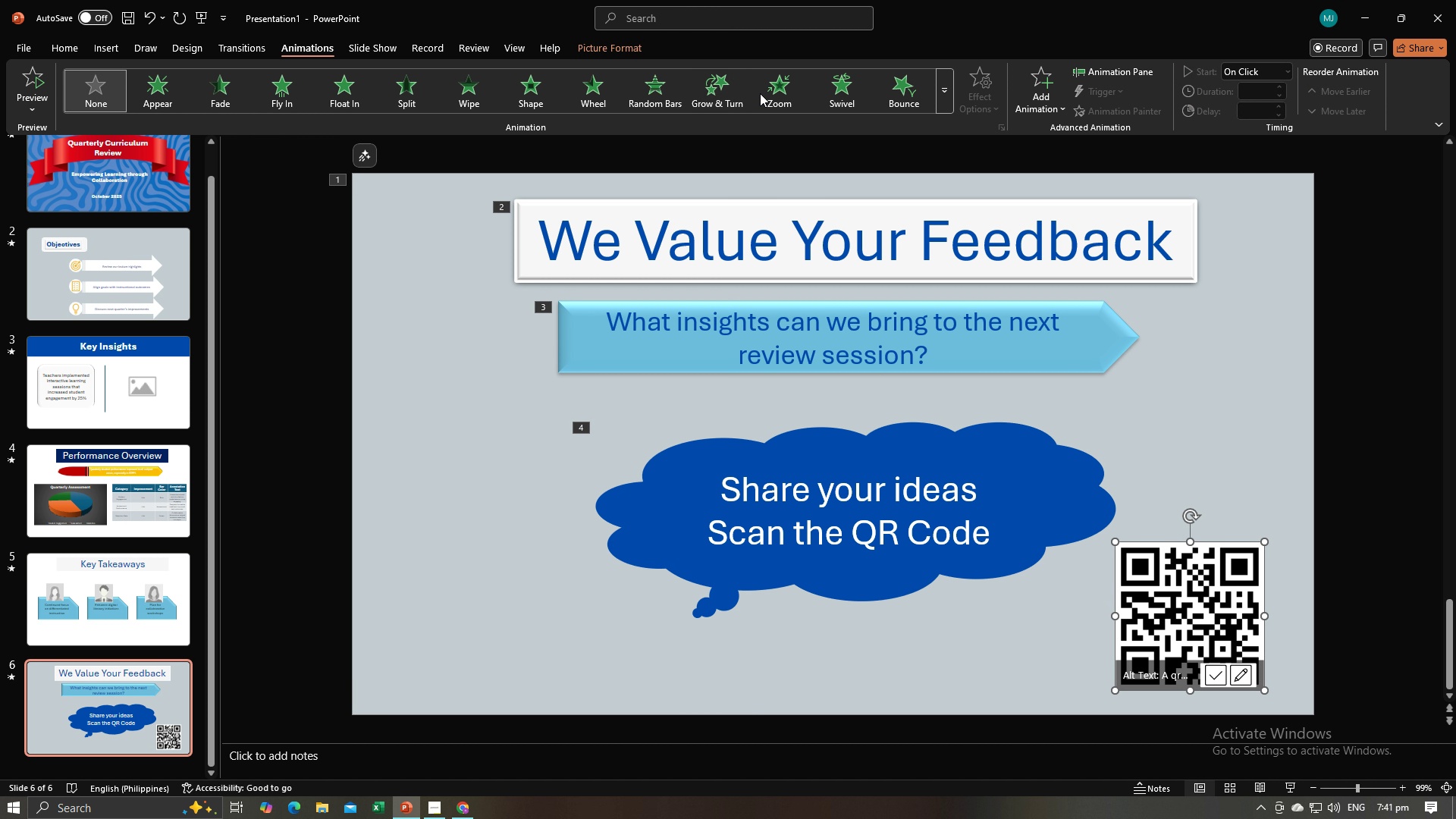 
left_click([764, 92])